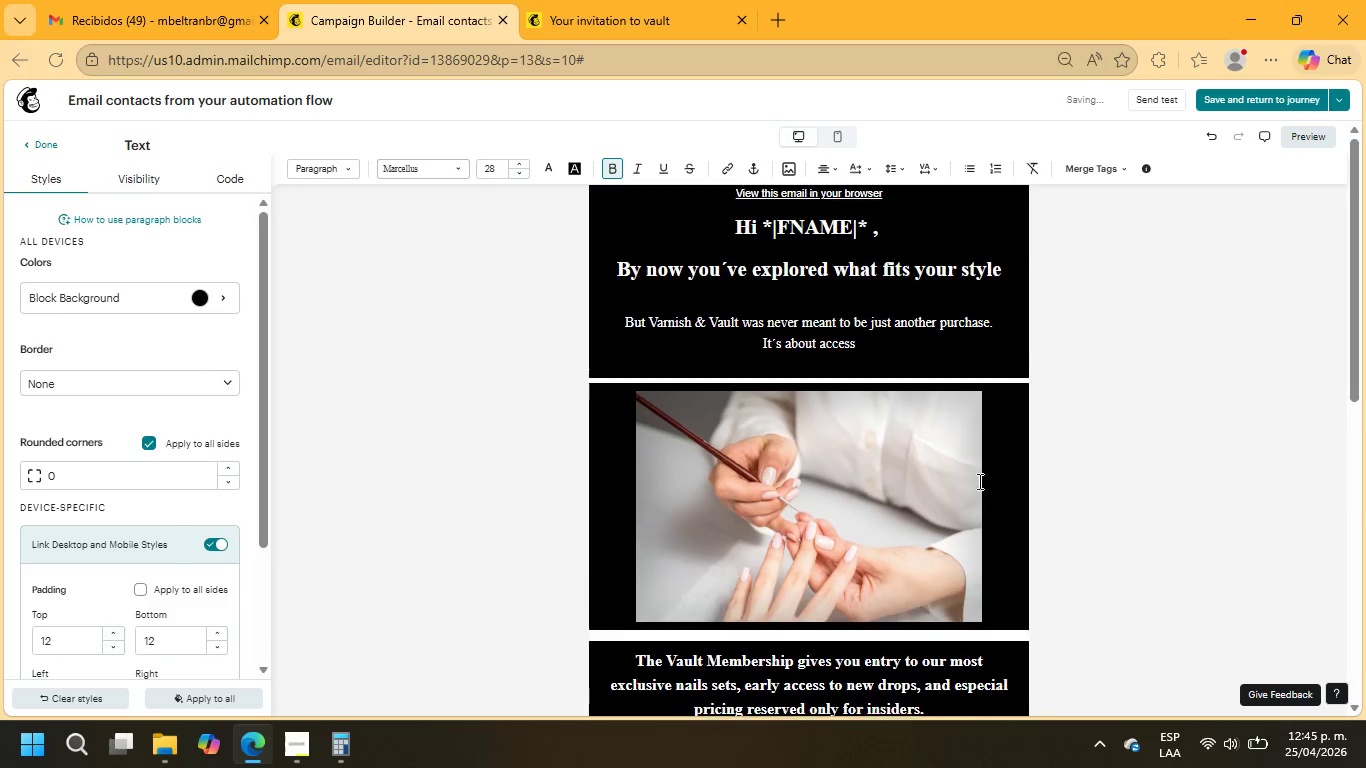 
scroll: coordinate [974, 482], scroll_direction: down, amount: 14.0
 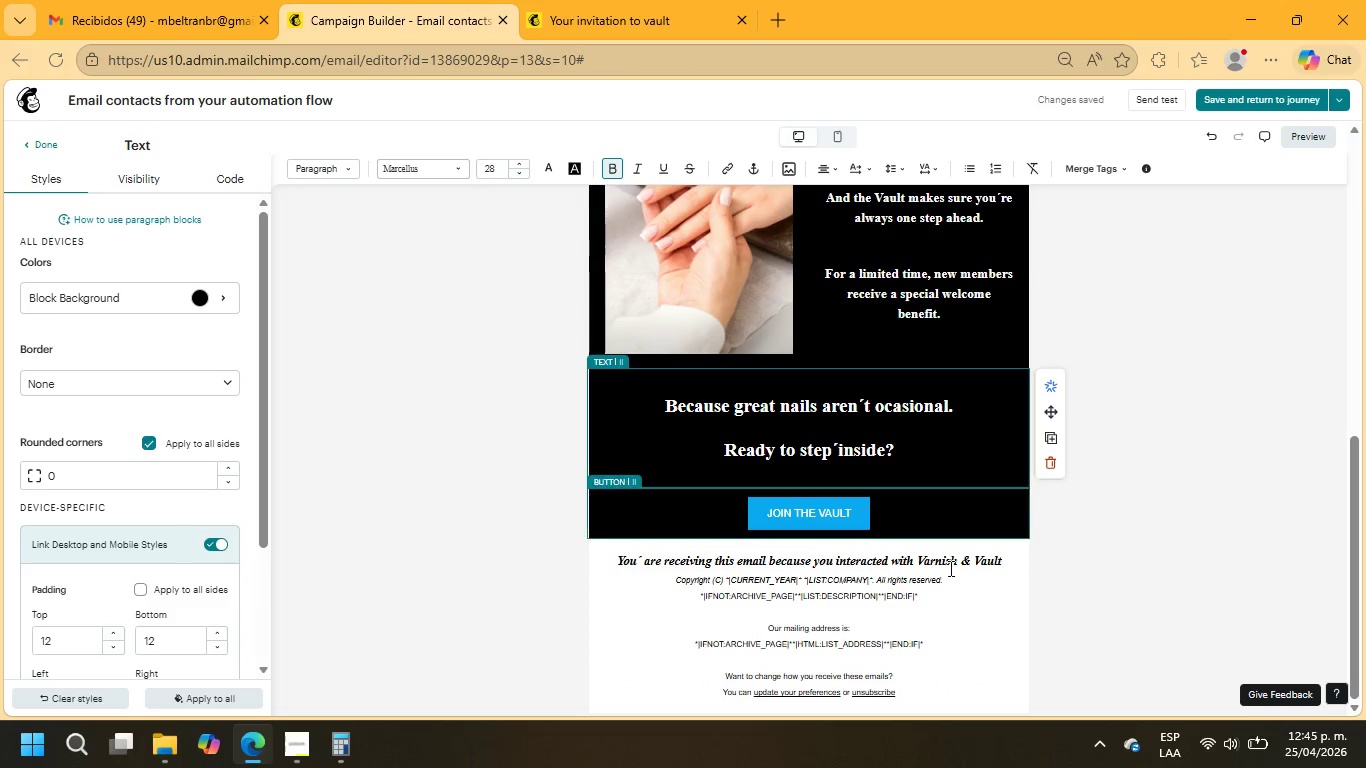 
left_click([1008, 562])
 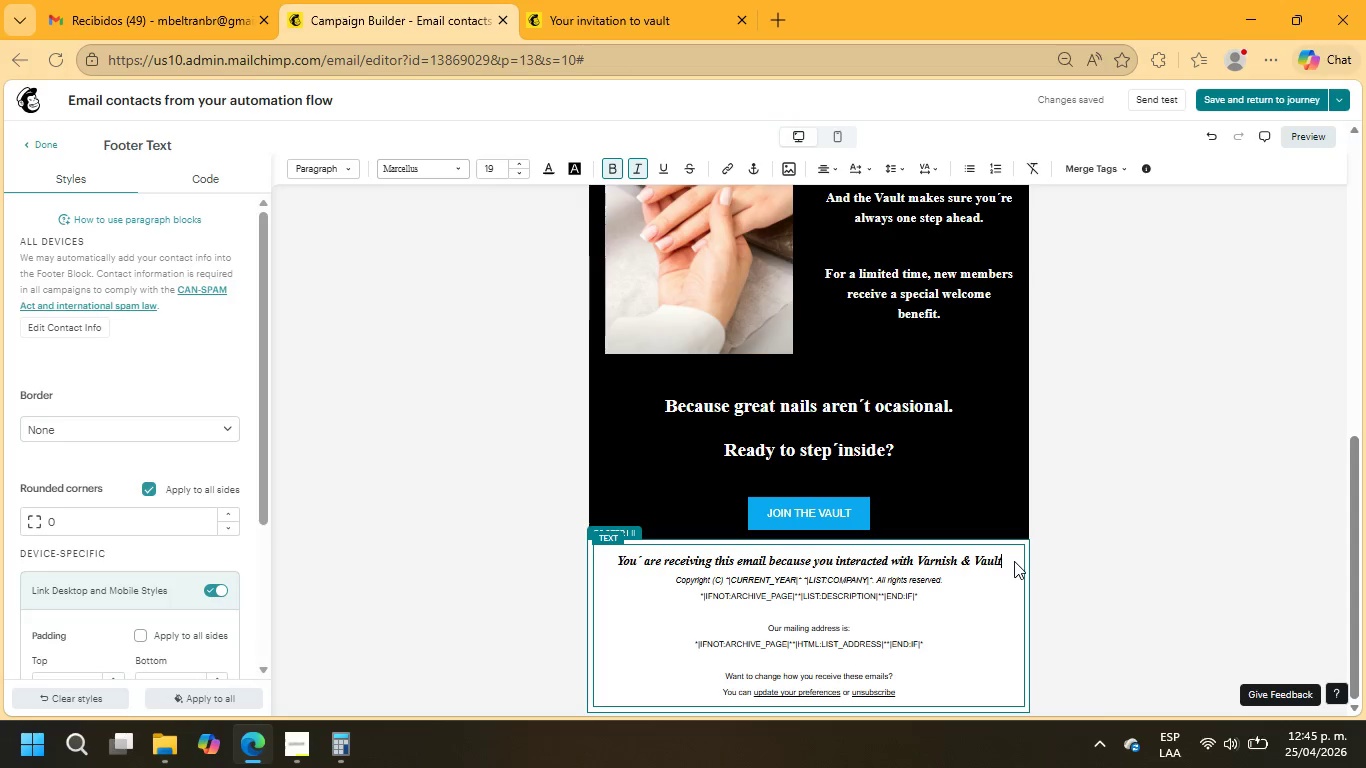 
key(Enter)
 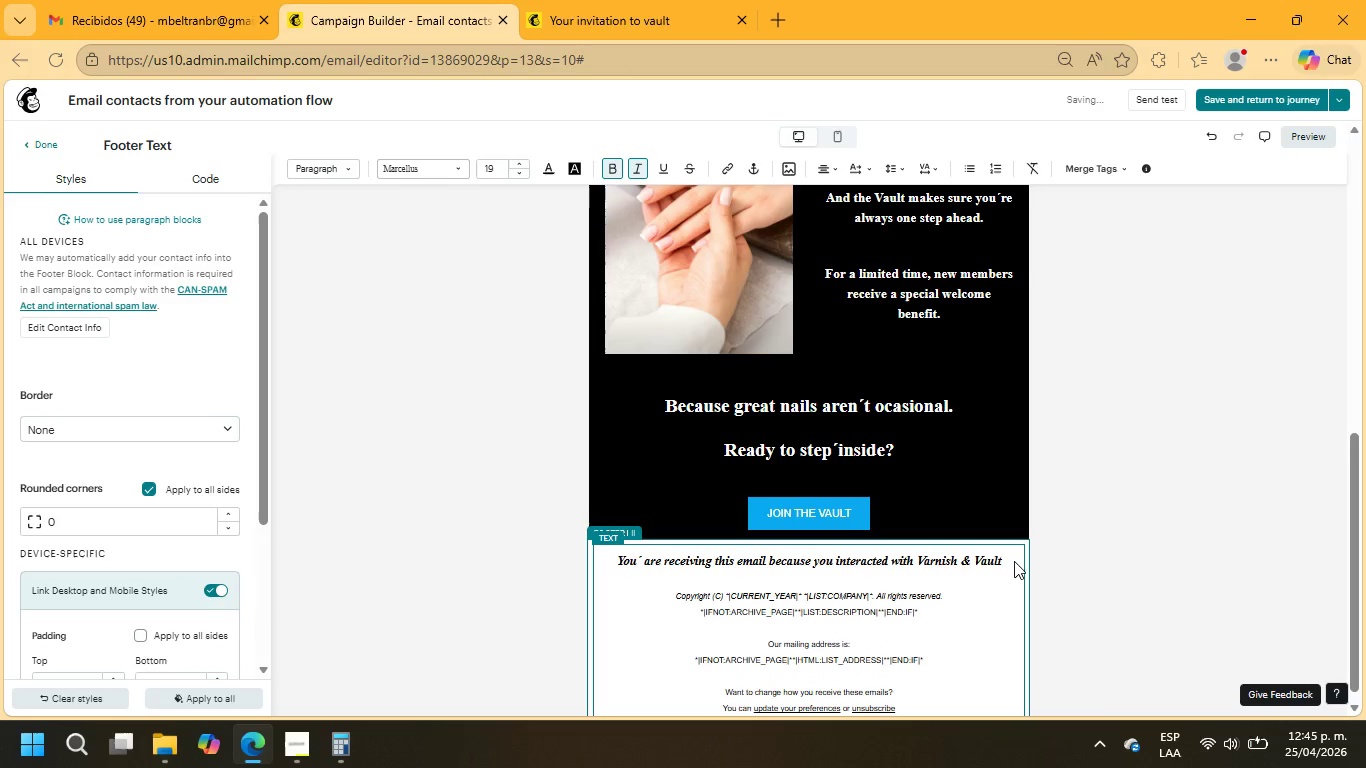 
type(Membership access is limited and curated)
 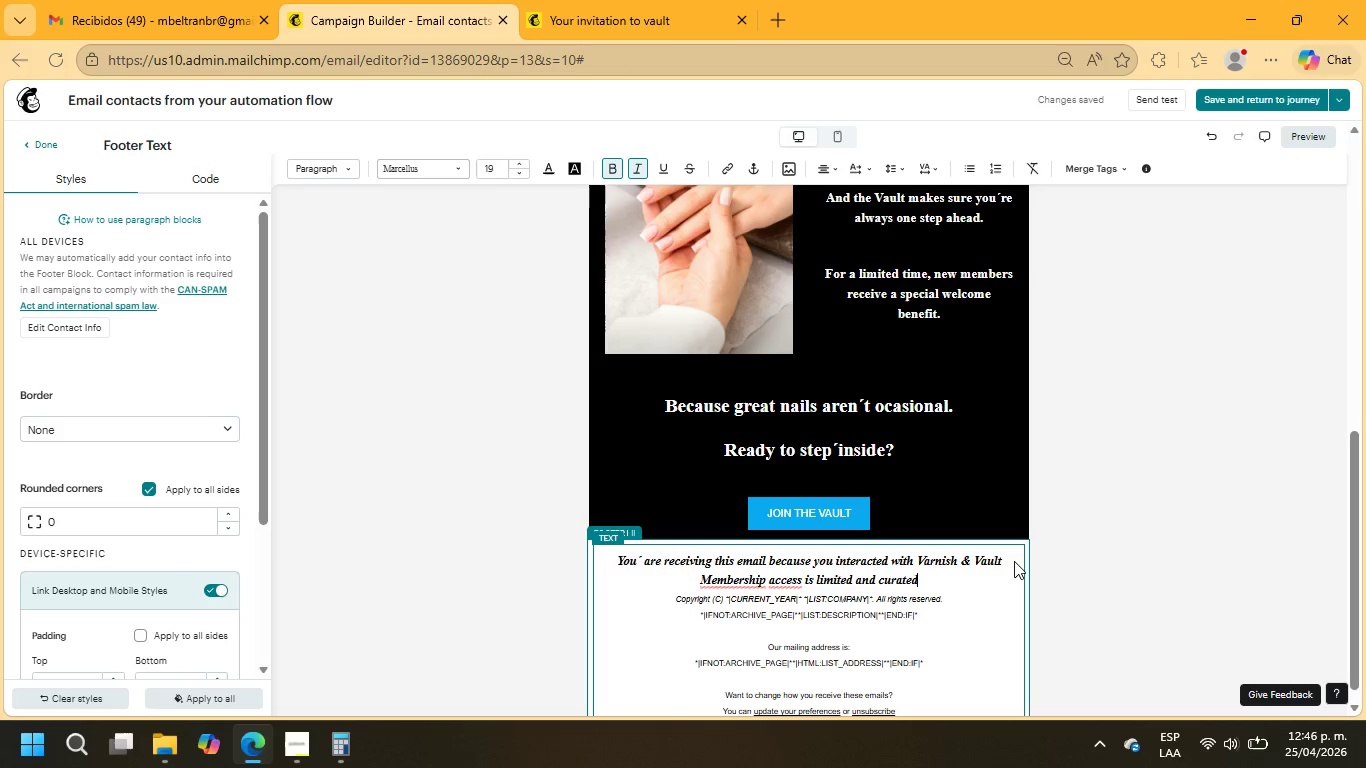 
wait(7.09)
 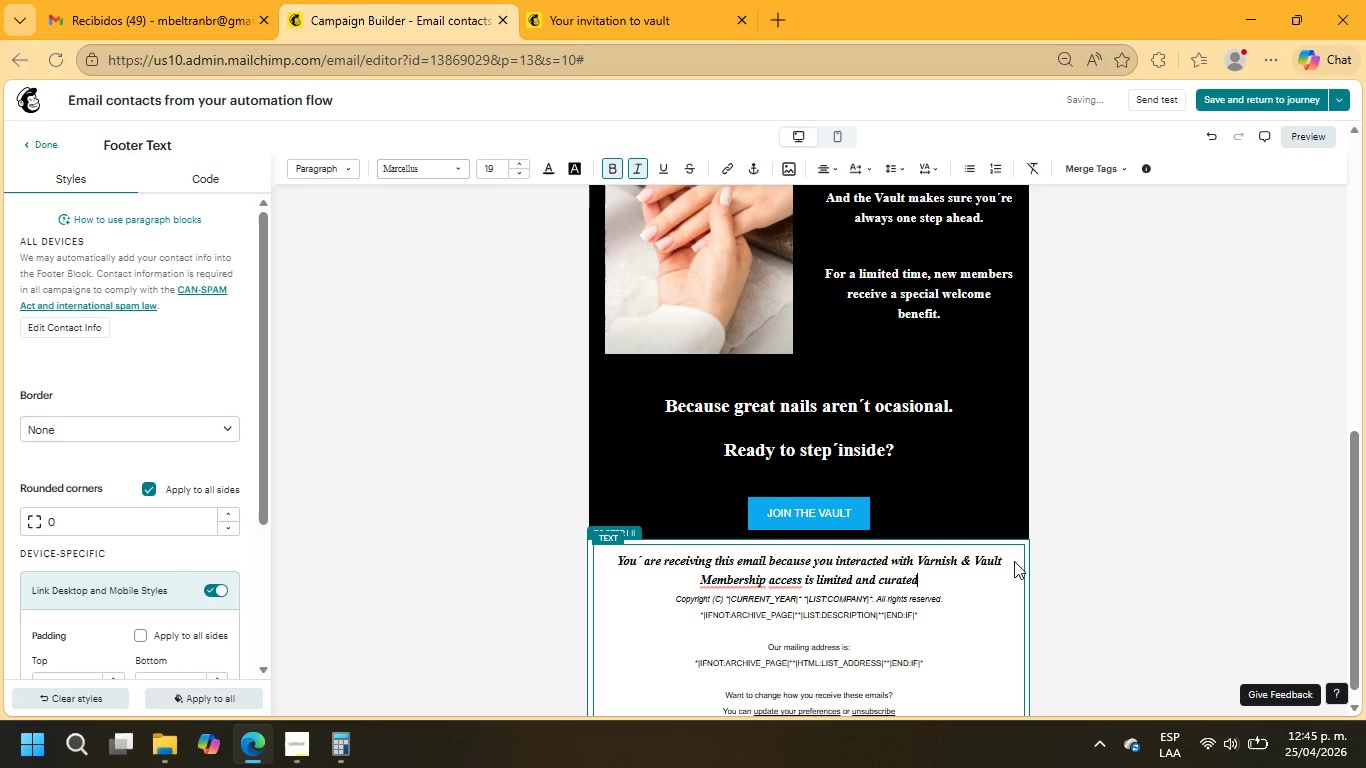 
key(Minus)
 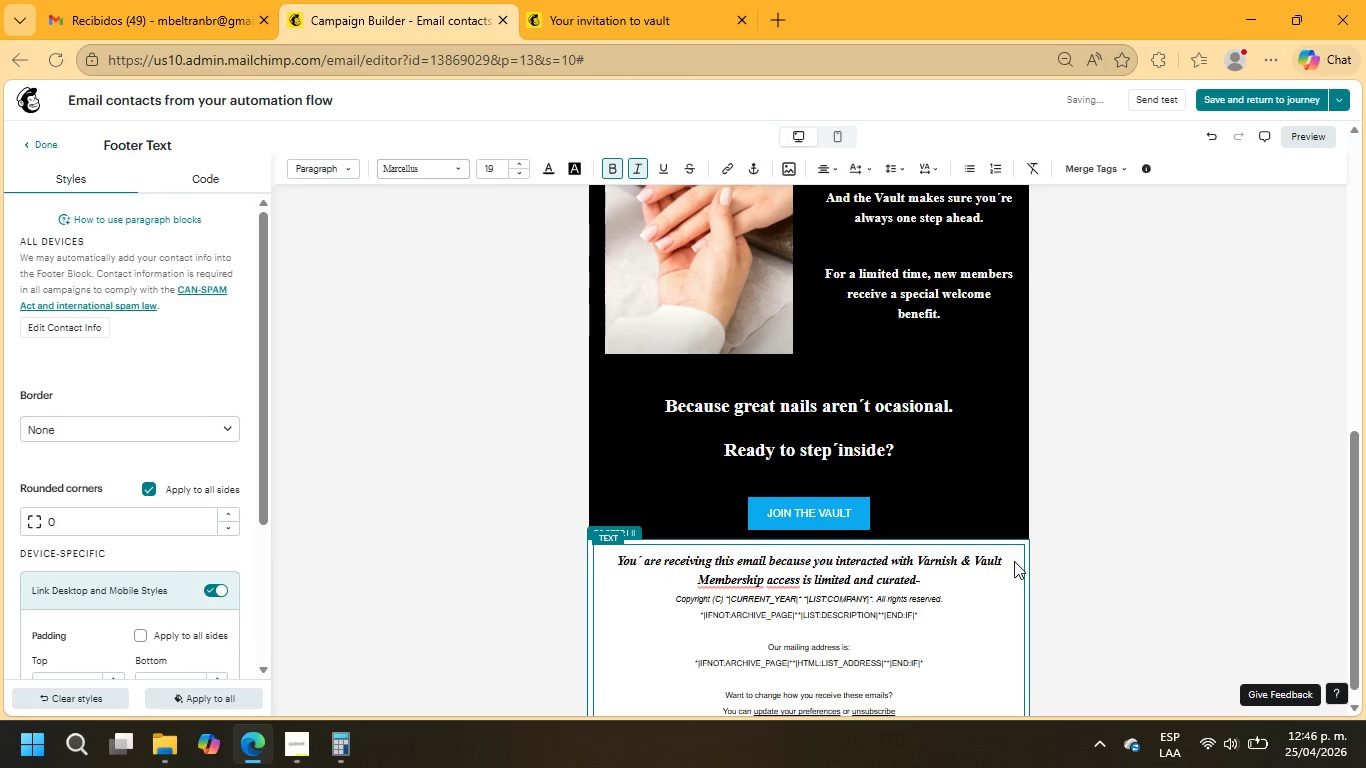 
key(Backspace)
 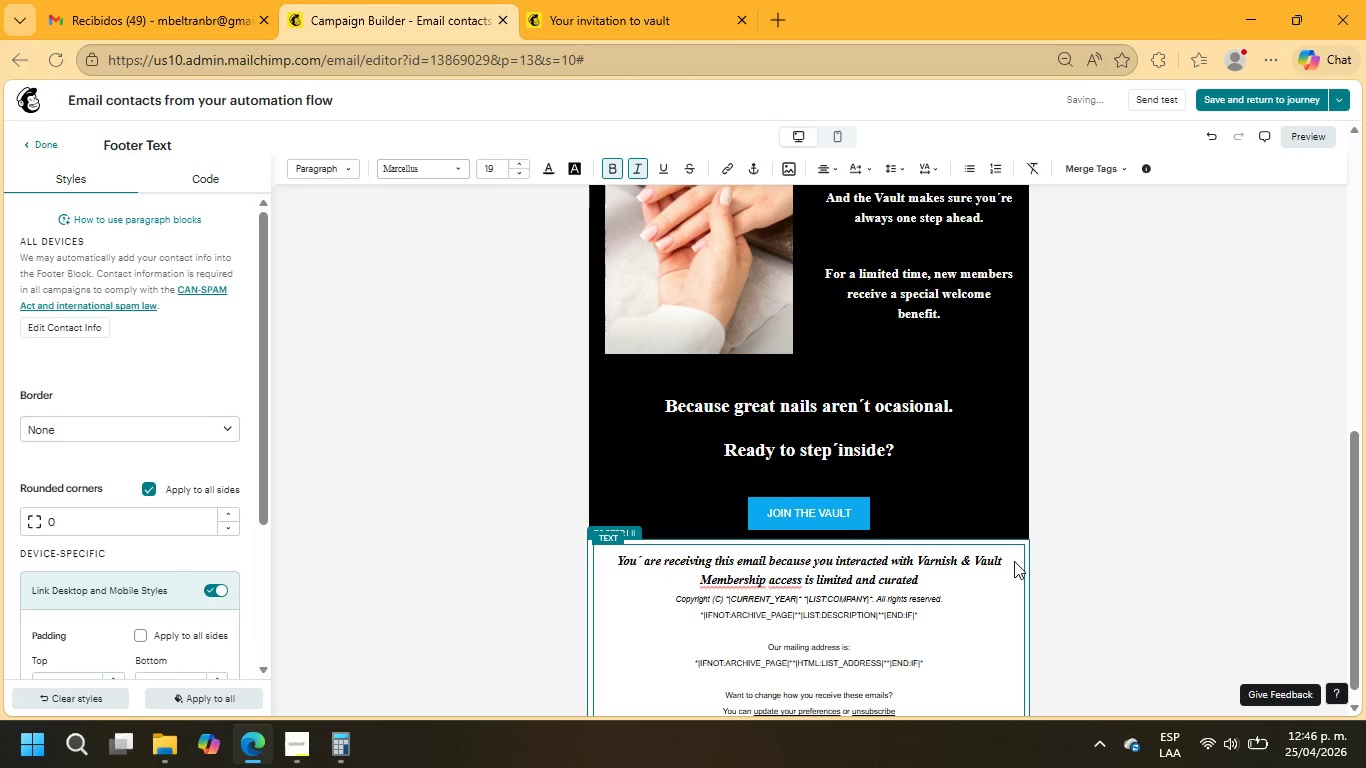 
key(Period)
 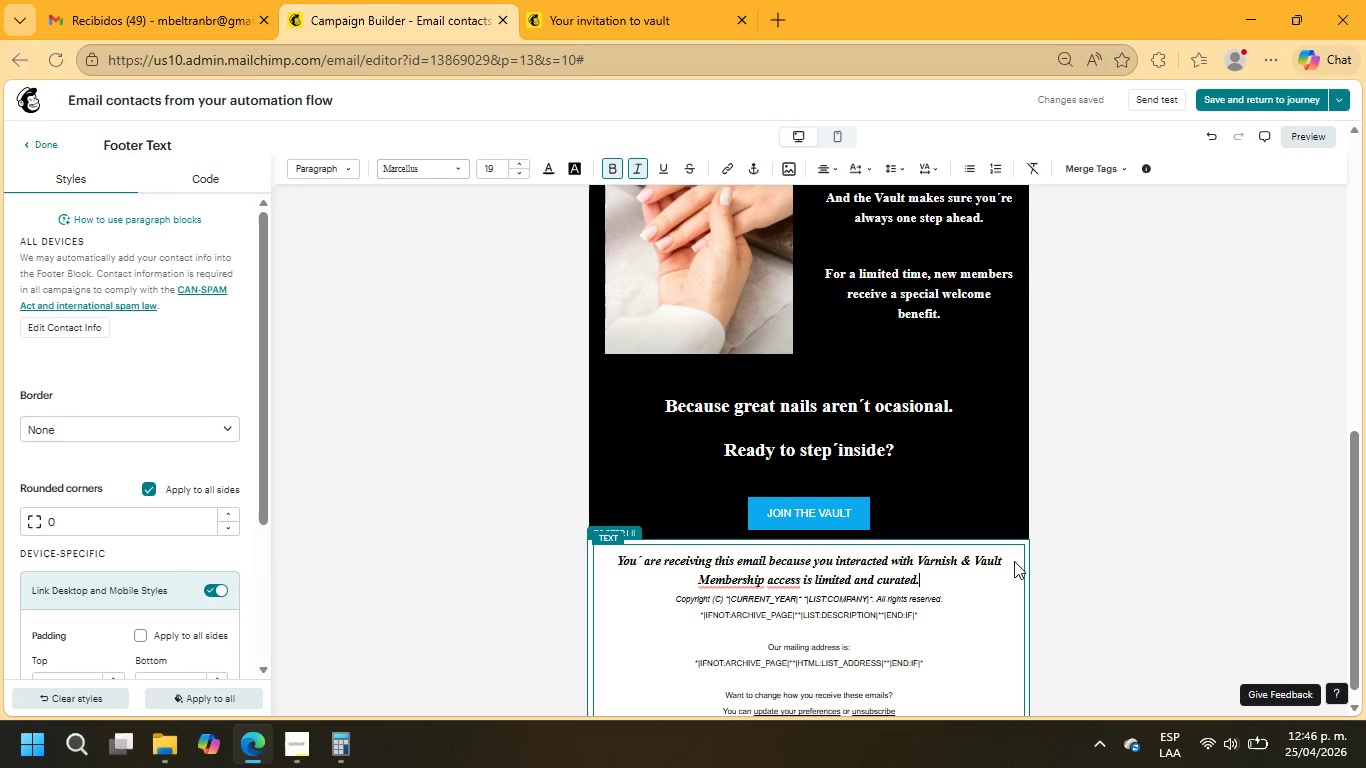 
wait(15.73)
 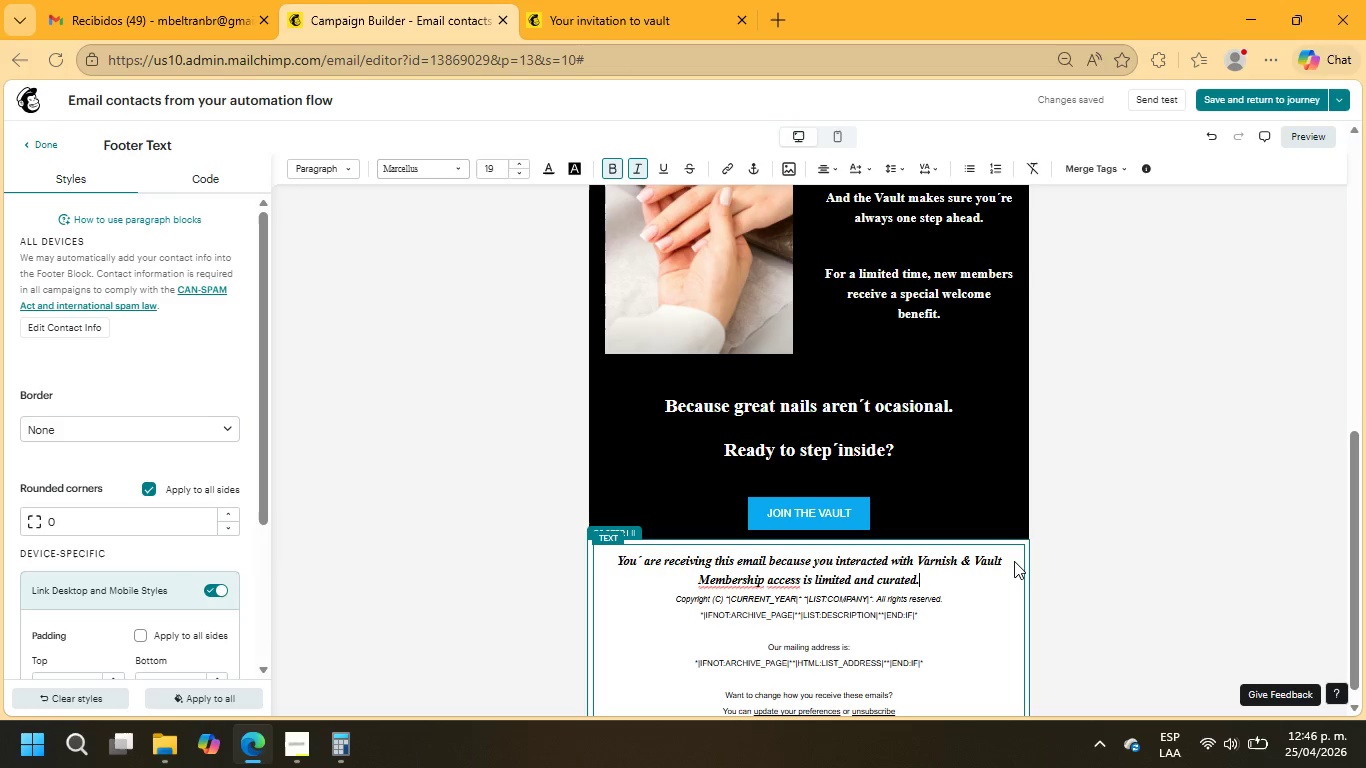 
left_click_drag(start_coordinate=[852, 511], to_coordinate=[761, 511])
 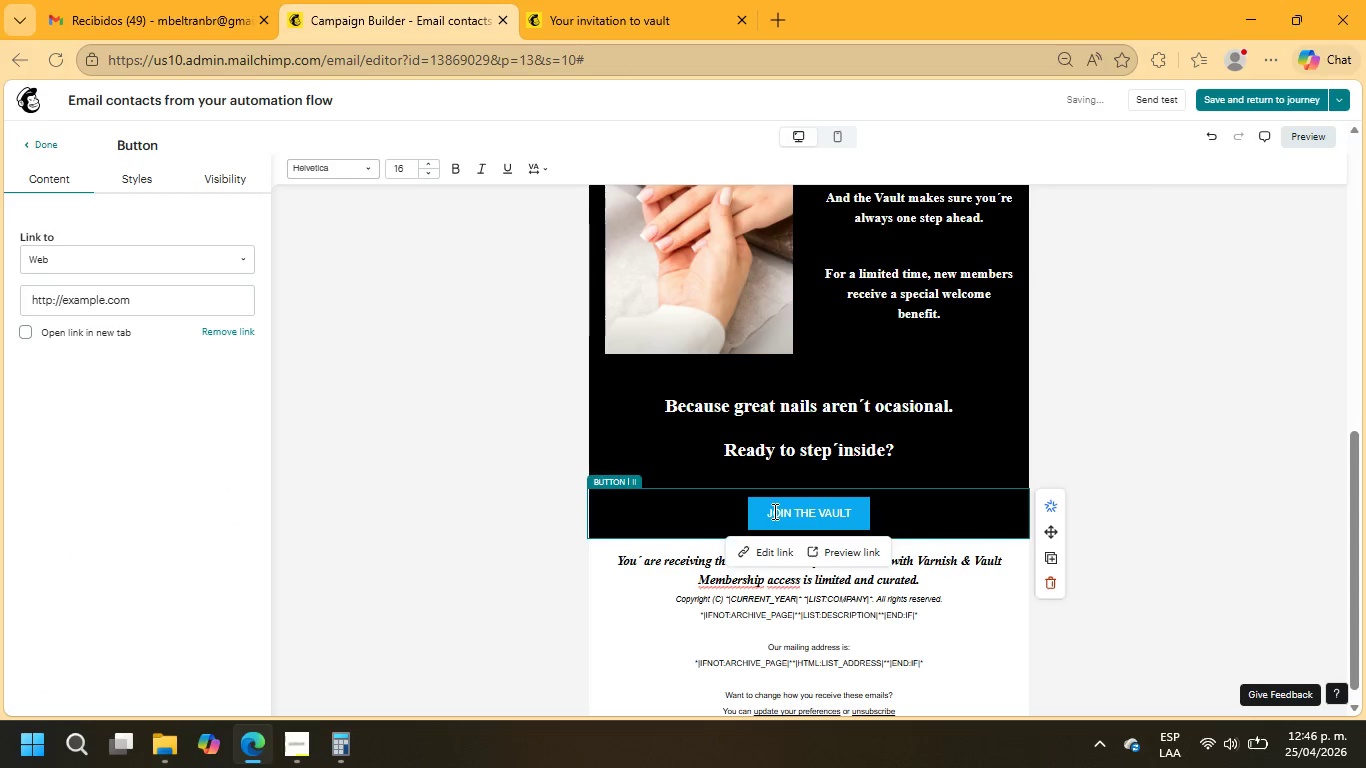 
left_click([761, 511])
 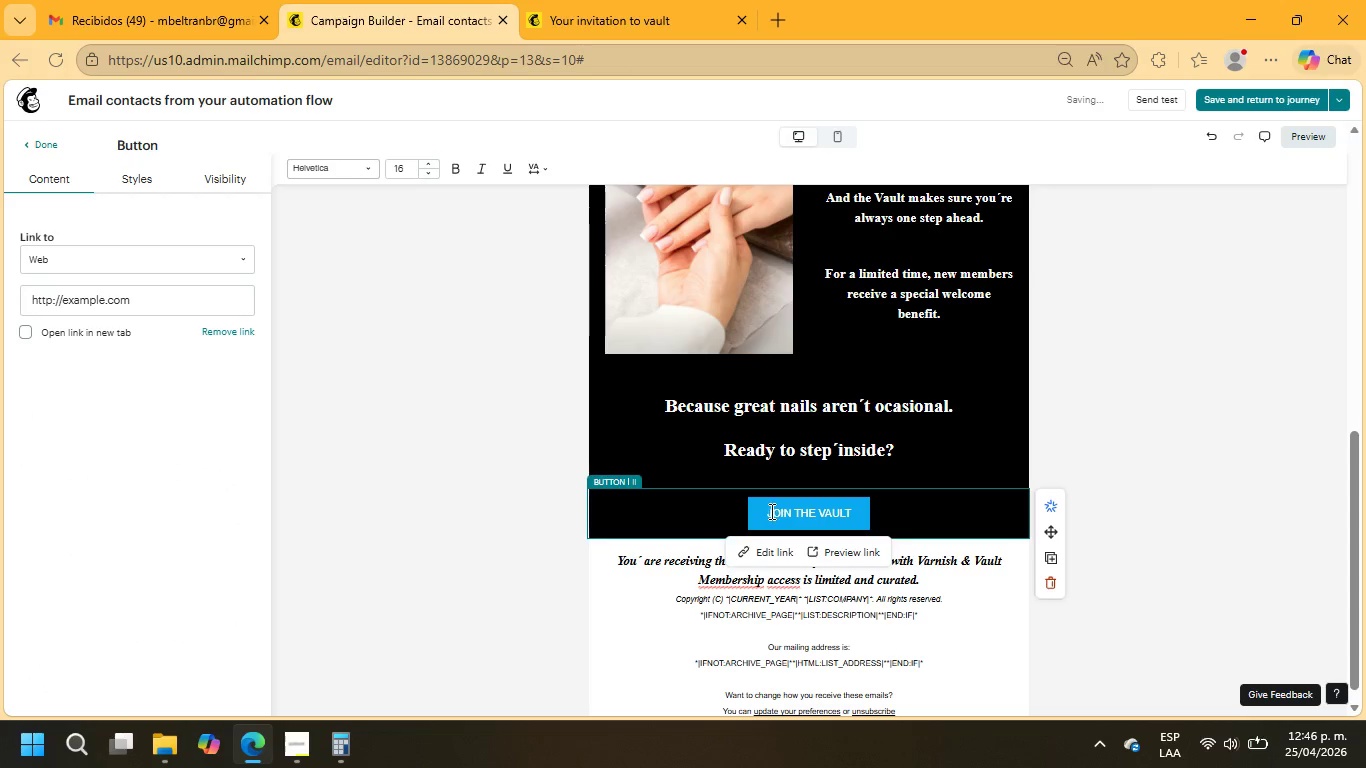 
left_click_drag(start_coordinate=[770, 511], to_coordinate=[871, 514])
 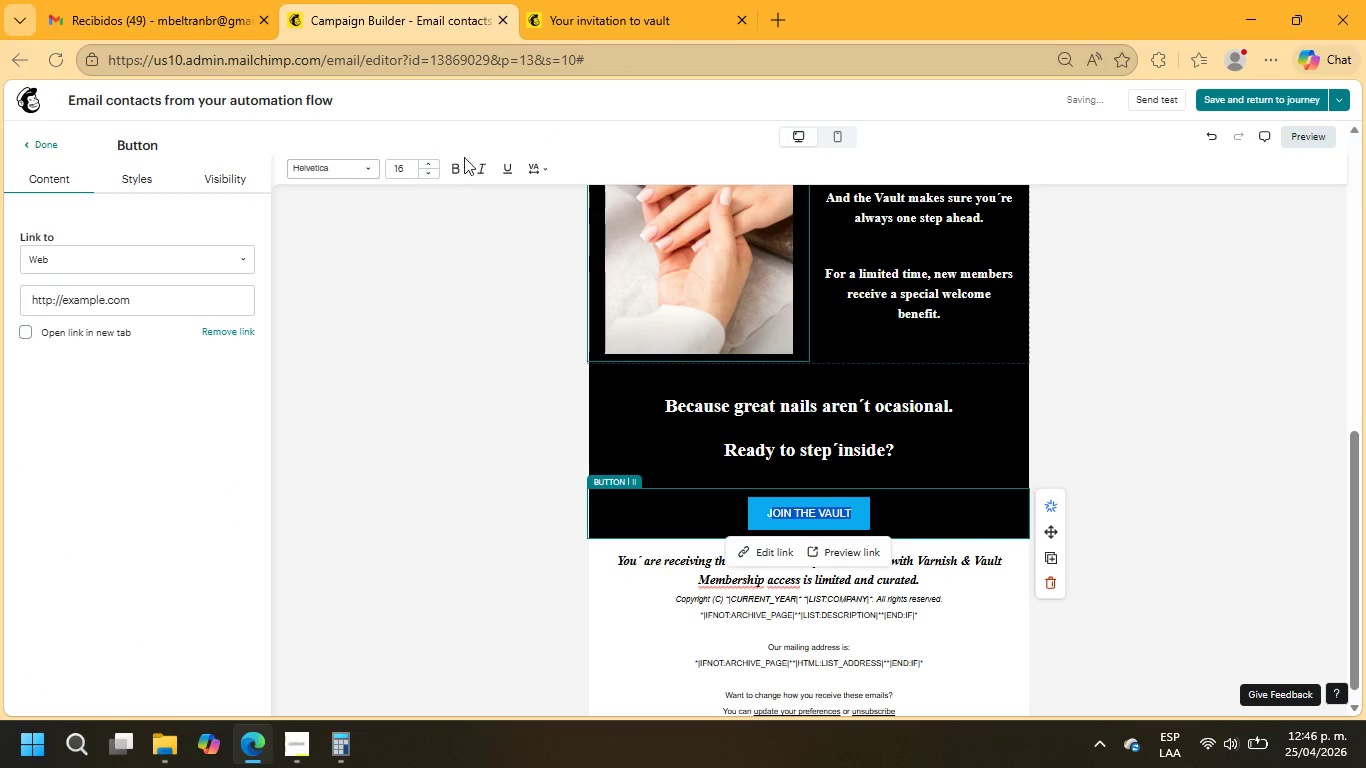 
left_click([457, 167])
 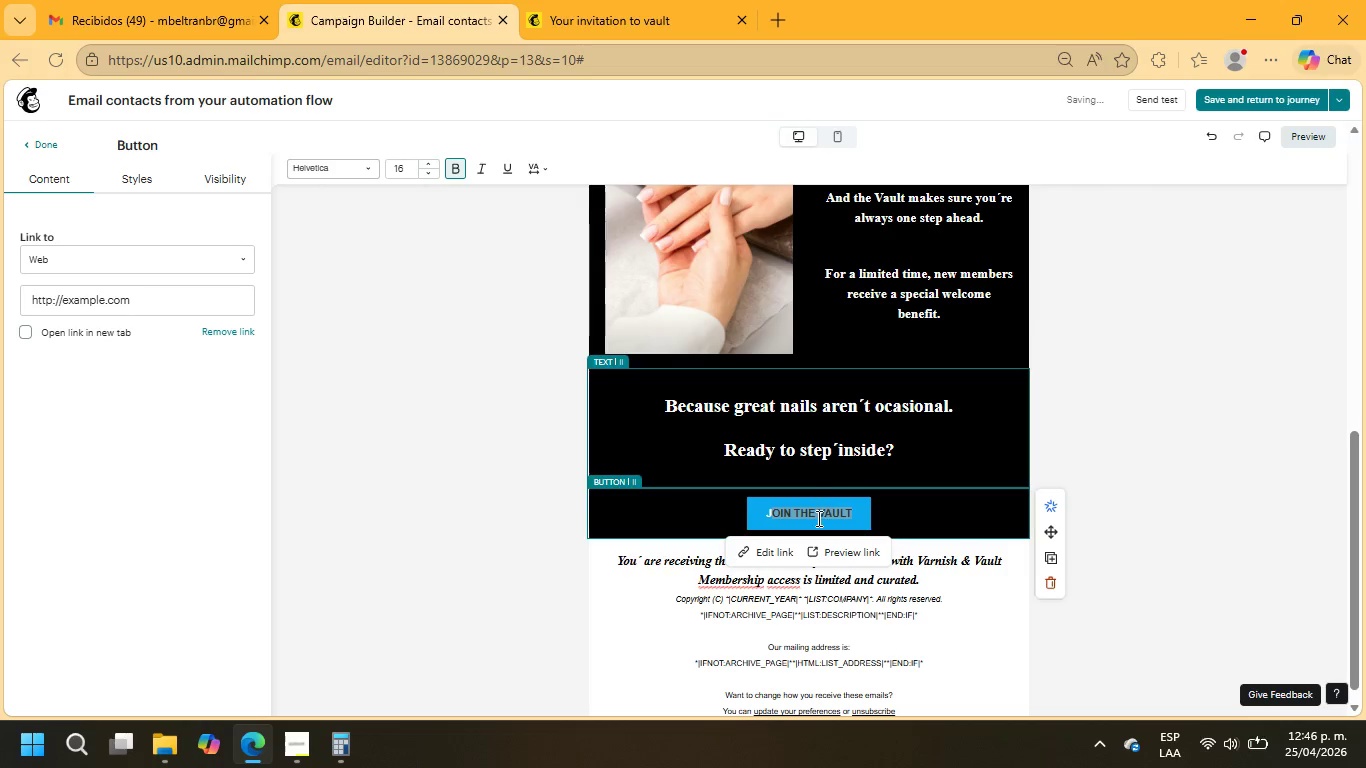 
left_click([818, 511])
 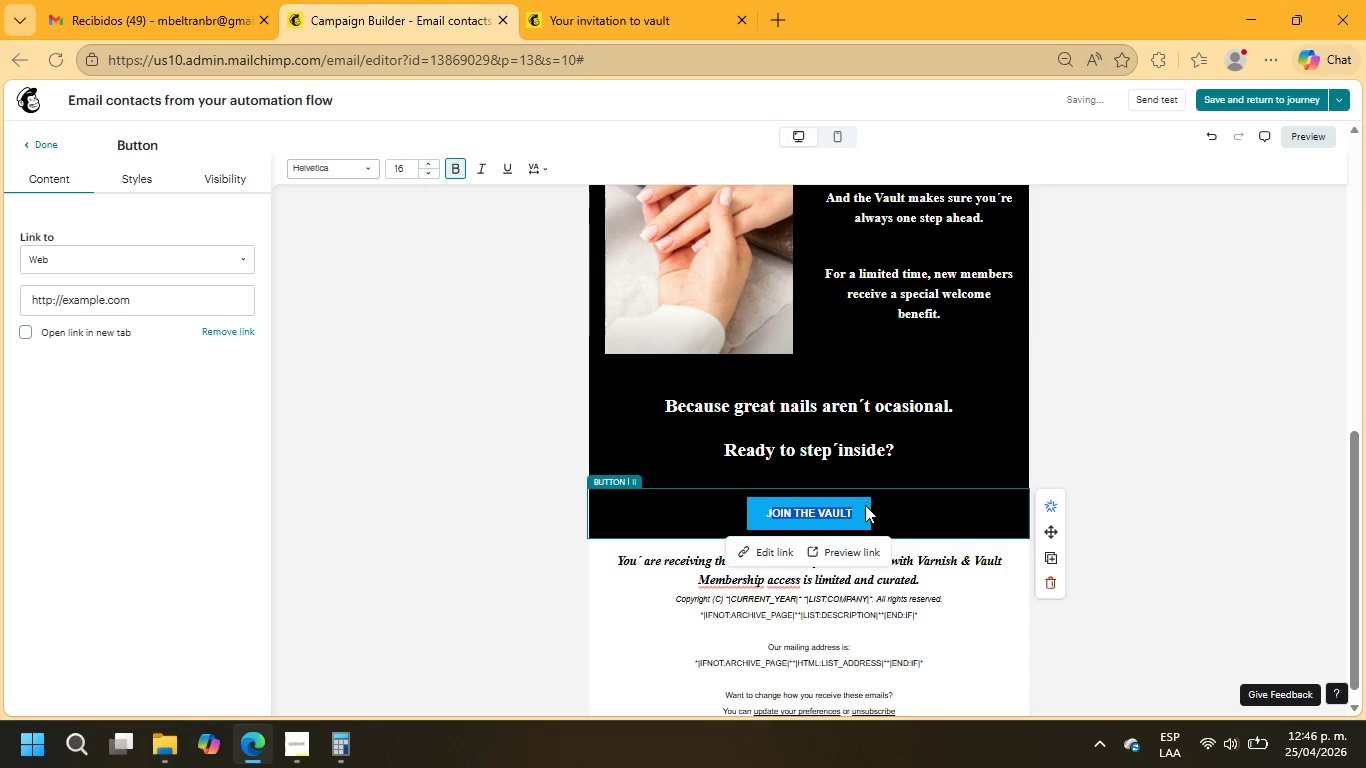 
left_click([928, 605])
 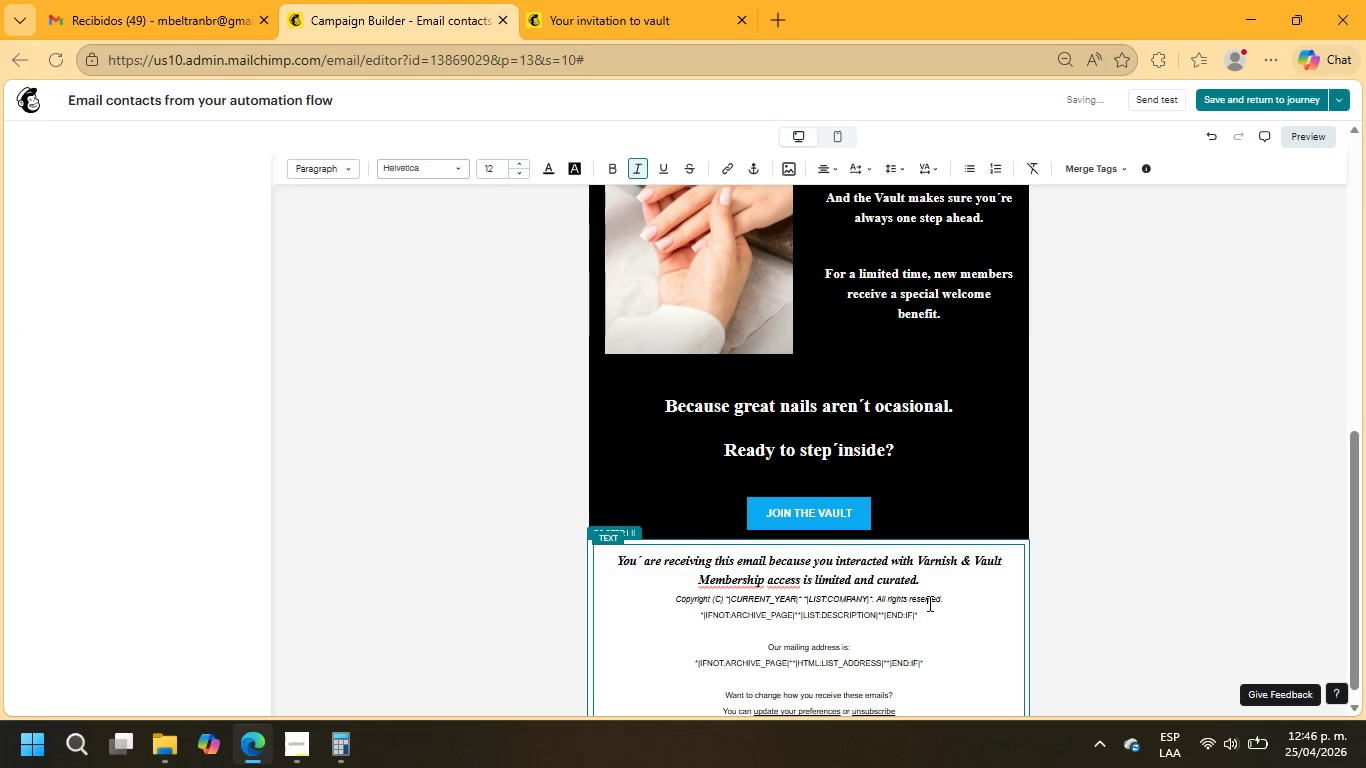 
scroll: coordinate [914, 574], scroll_direction: down, amount: 5.0
 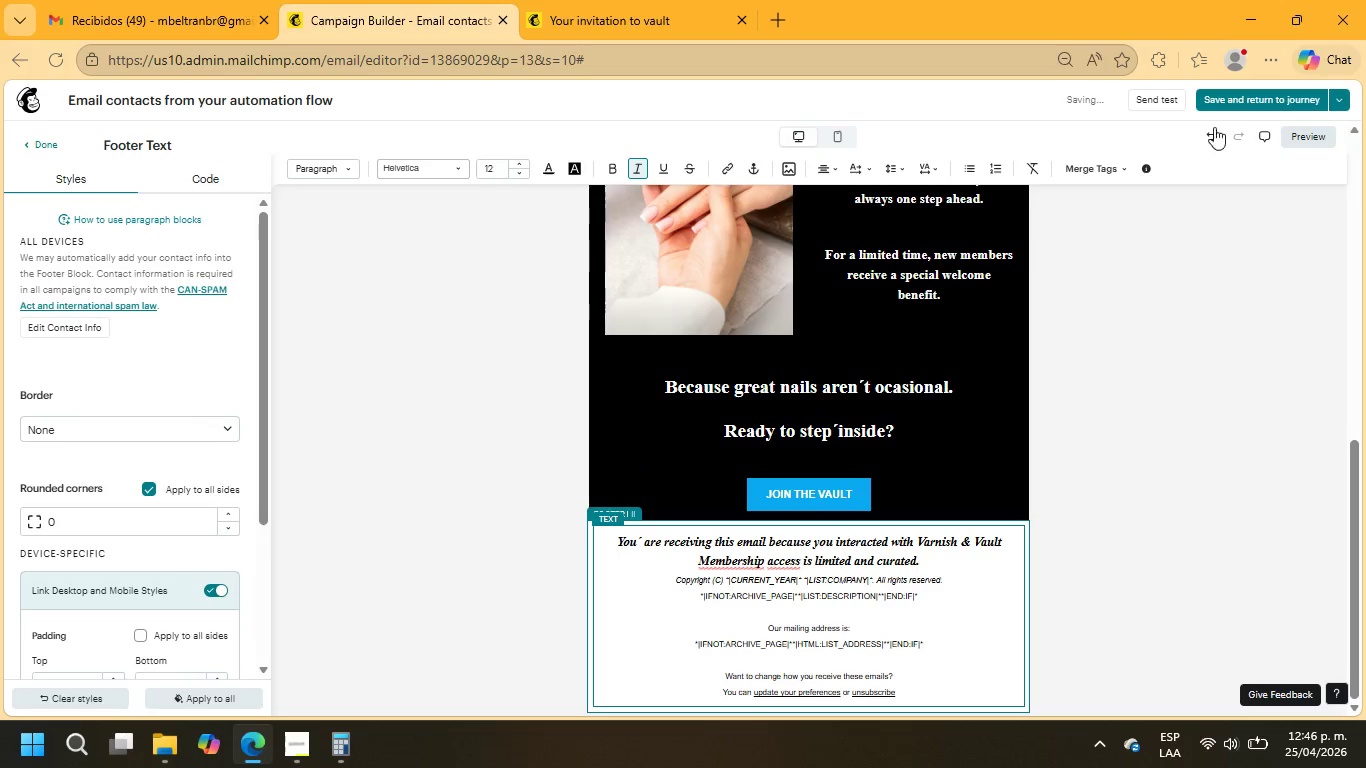 
left_click([1242, 103])
 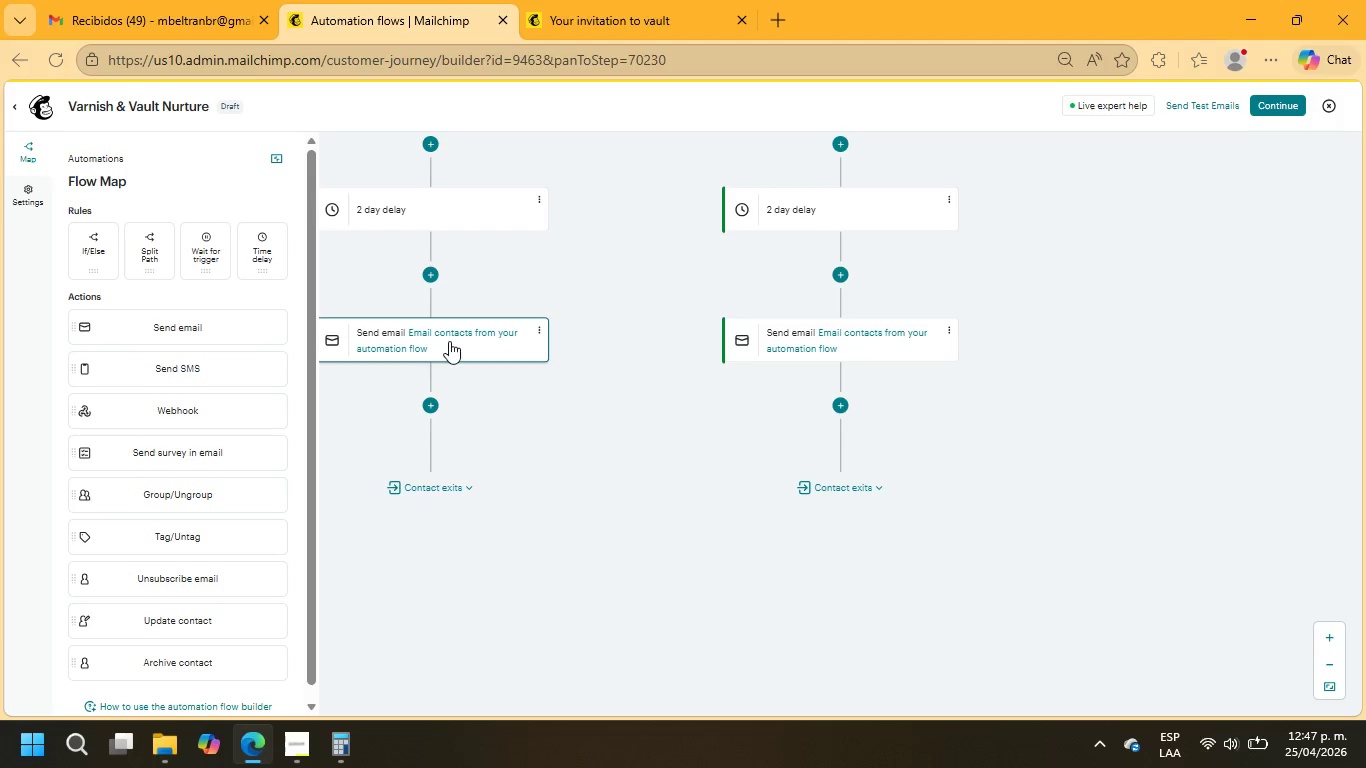 
wait(70.38)
 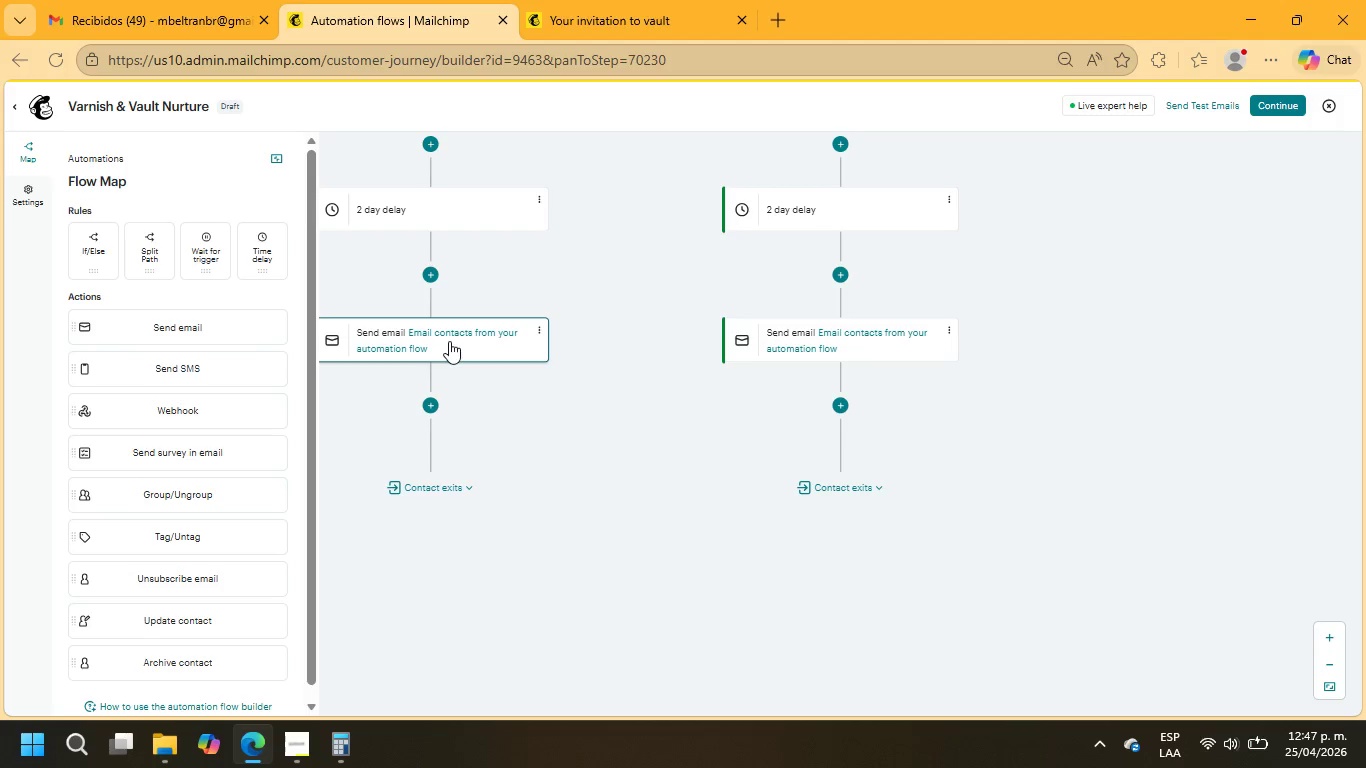 
scroll: coordinate [479, 145], scroll_direction: up, amount: 2.0
 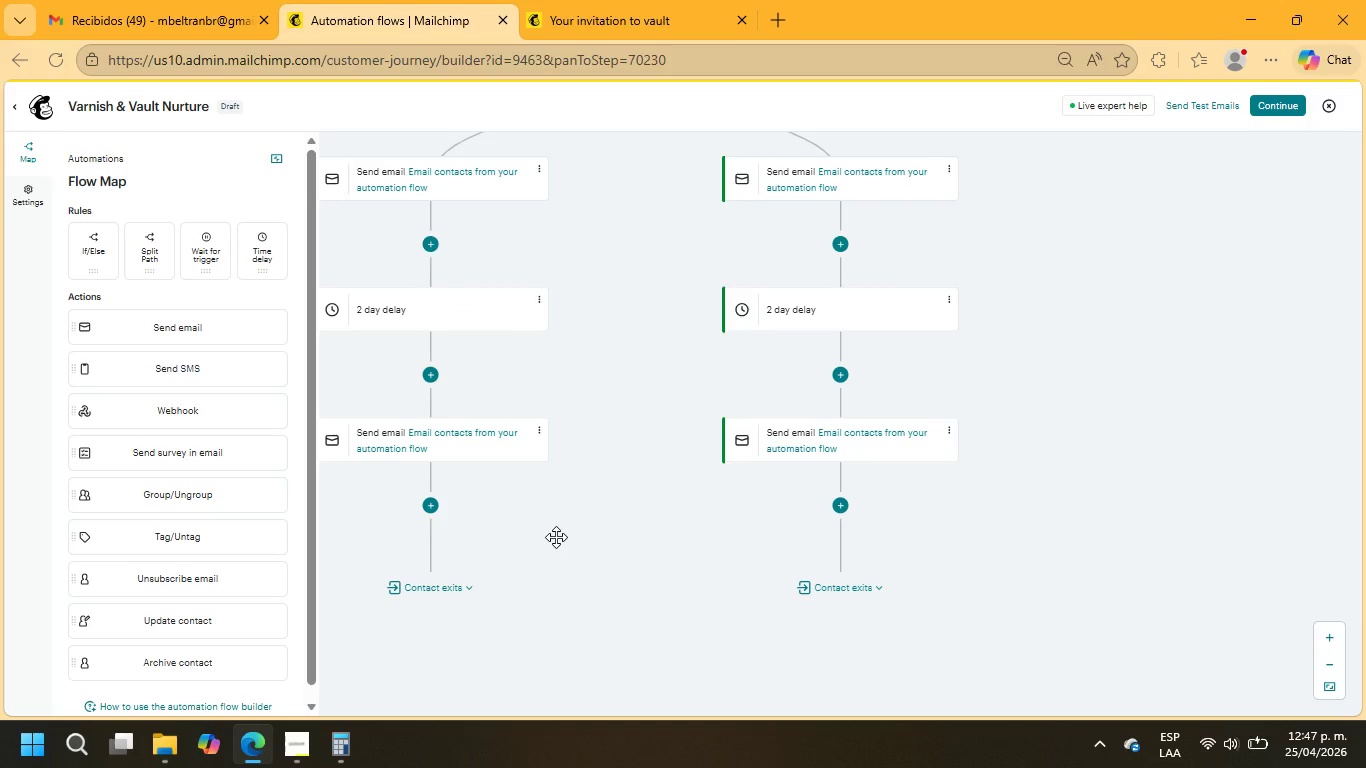 
scroll: coordinate [555, 540], scroll_direction: down, amount: 1.0
 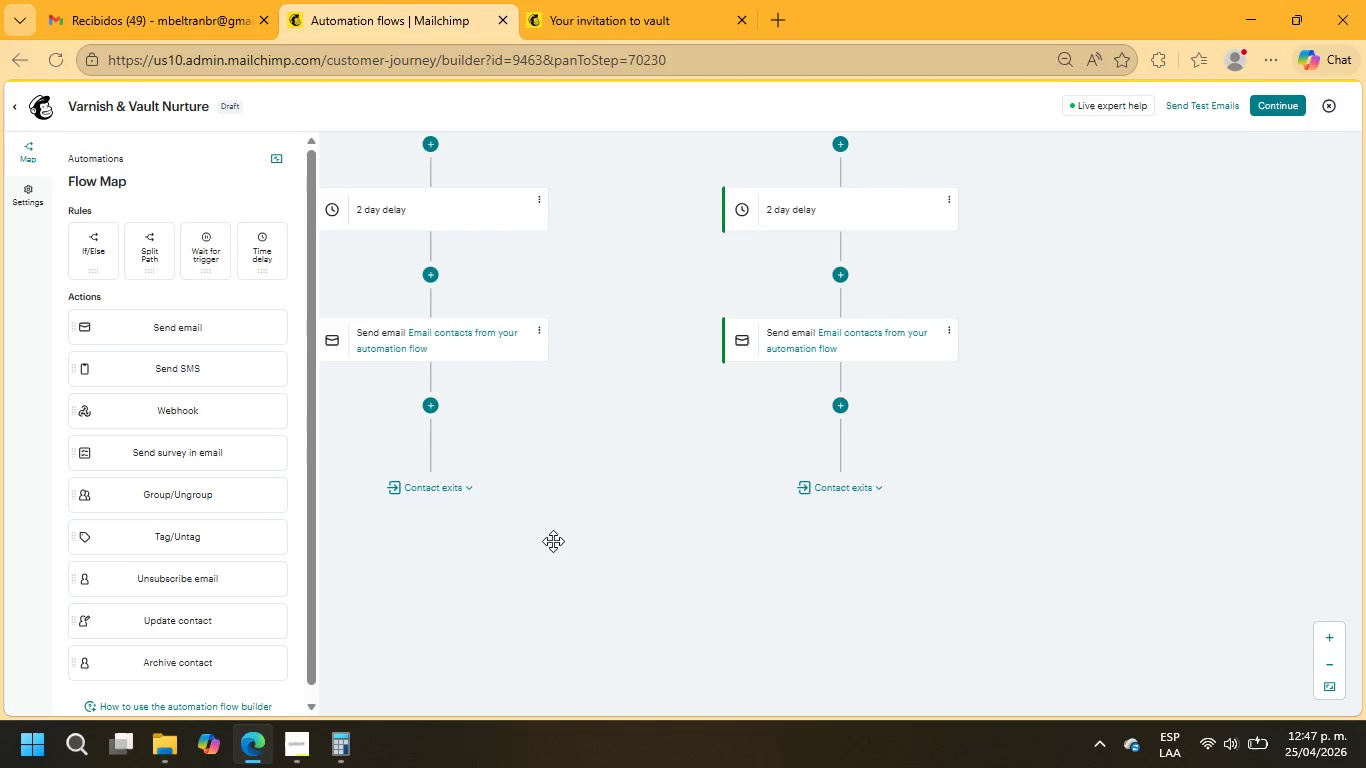 
left_click([436, 413])
 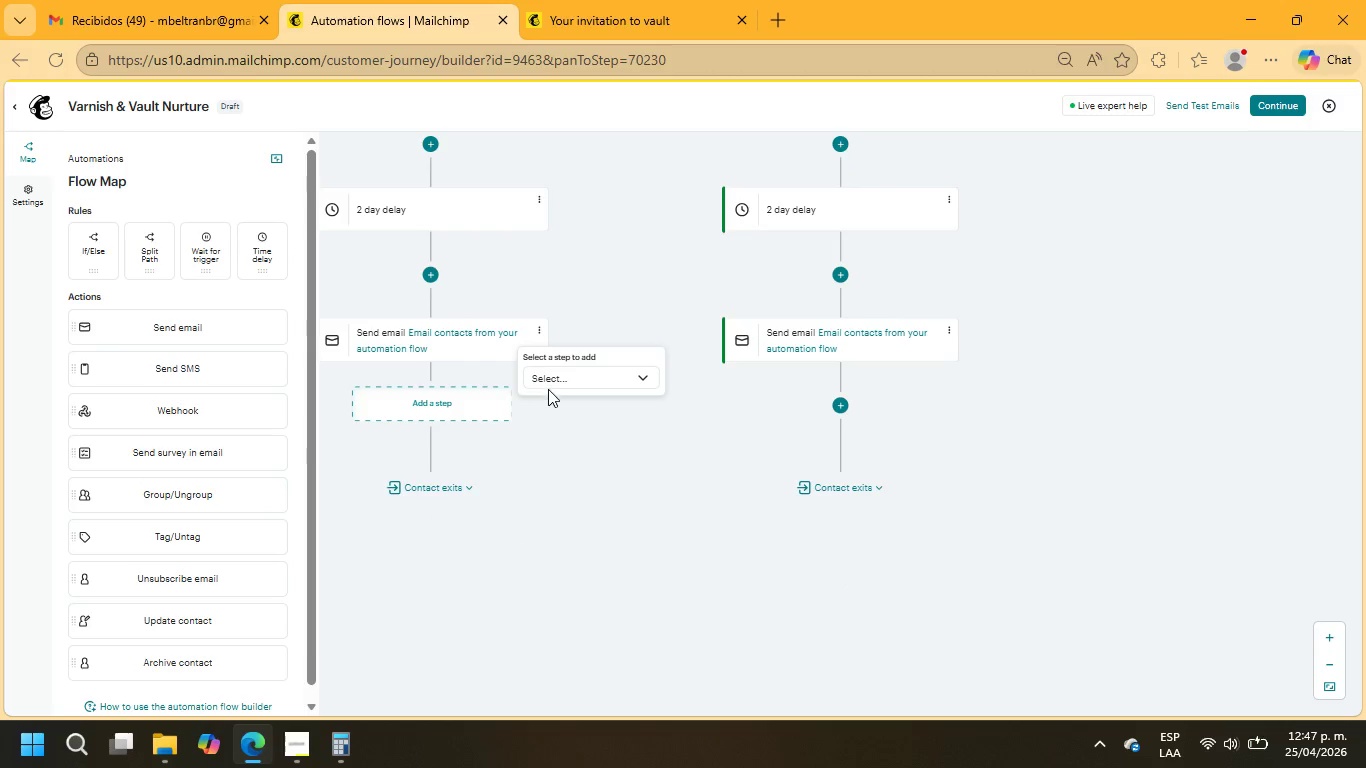 
left_click([554, 373])
 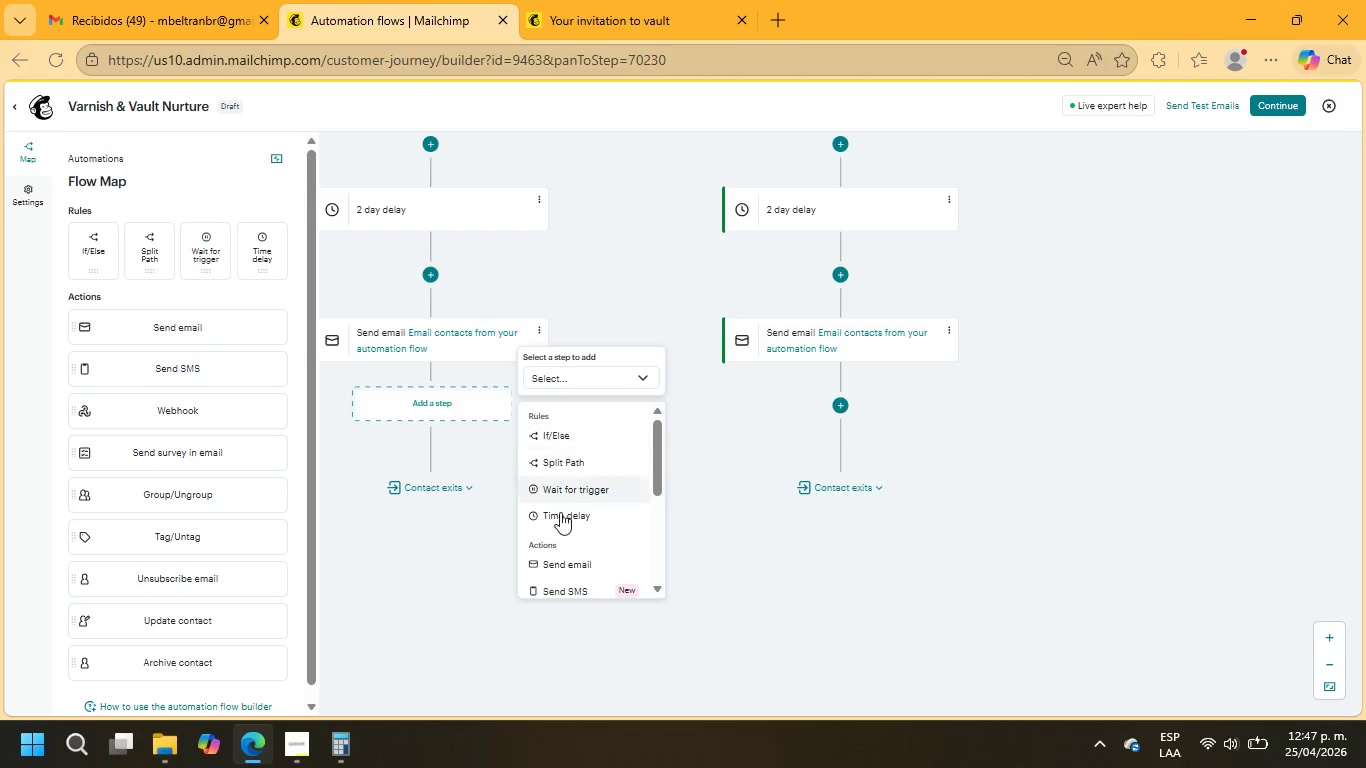 
scroll: coordinate [560, 534], scroll_direction: down, amount: 2.0
 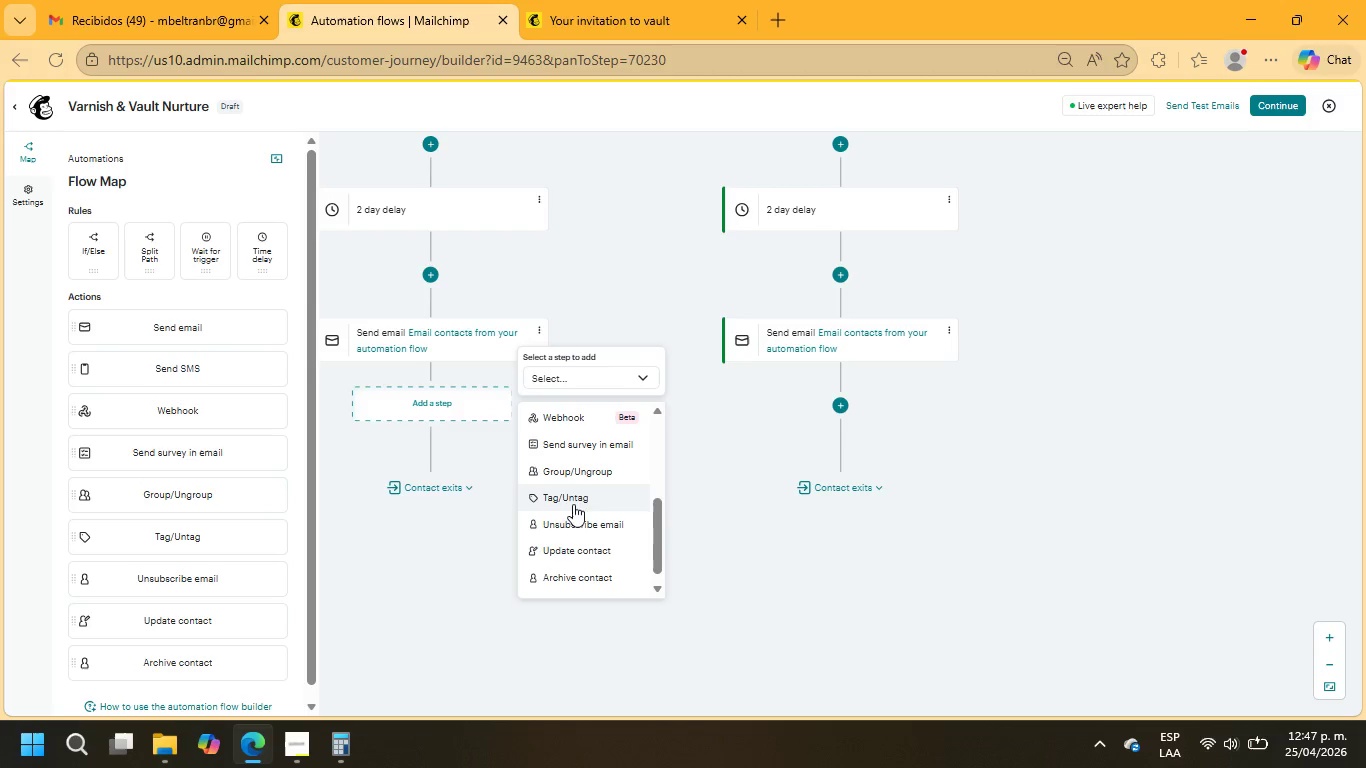 
left_click([573, 493])
 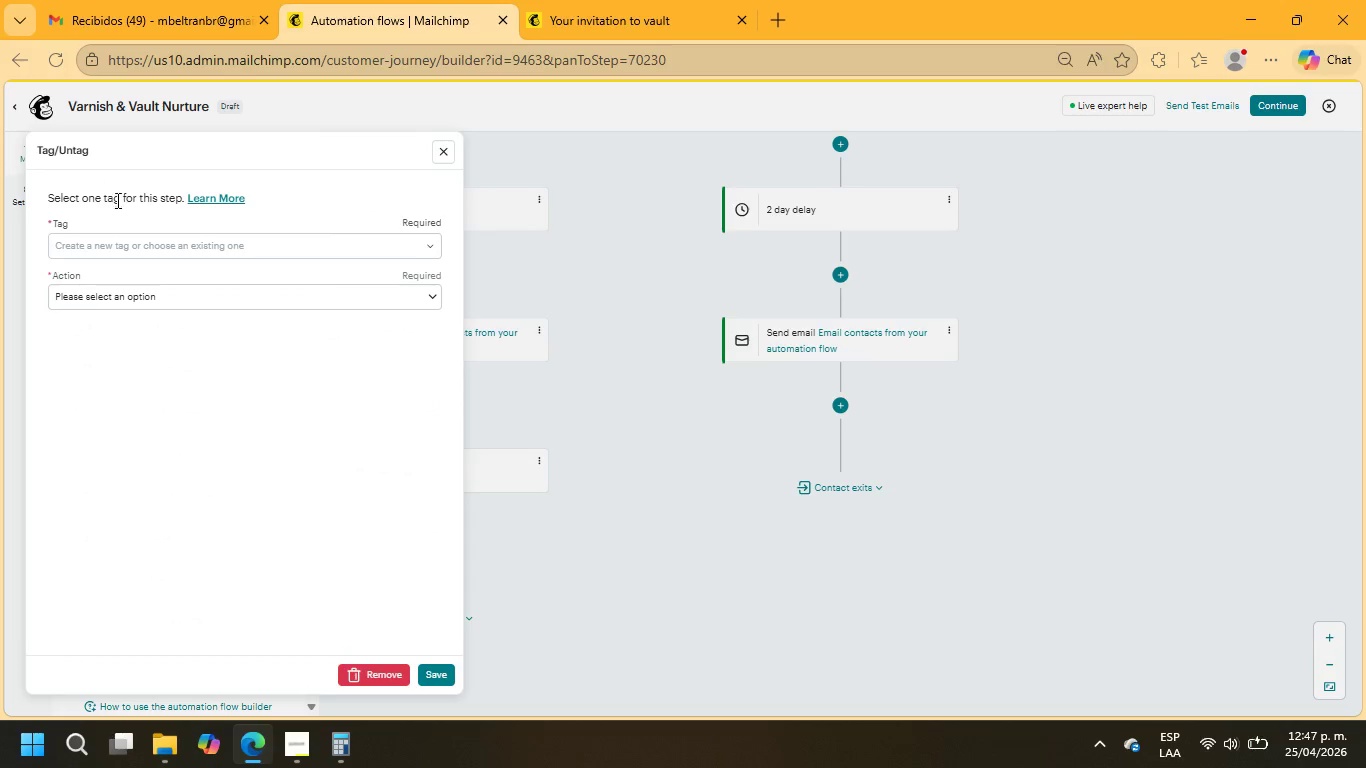 
left_click([115, 239])
 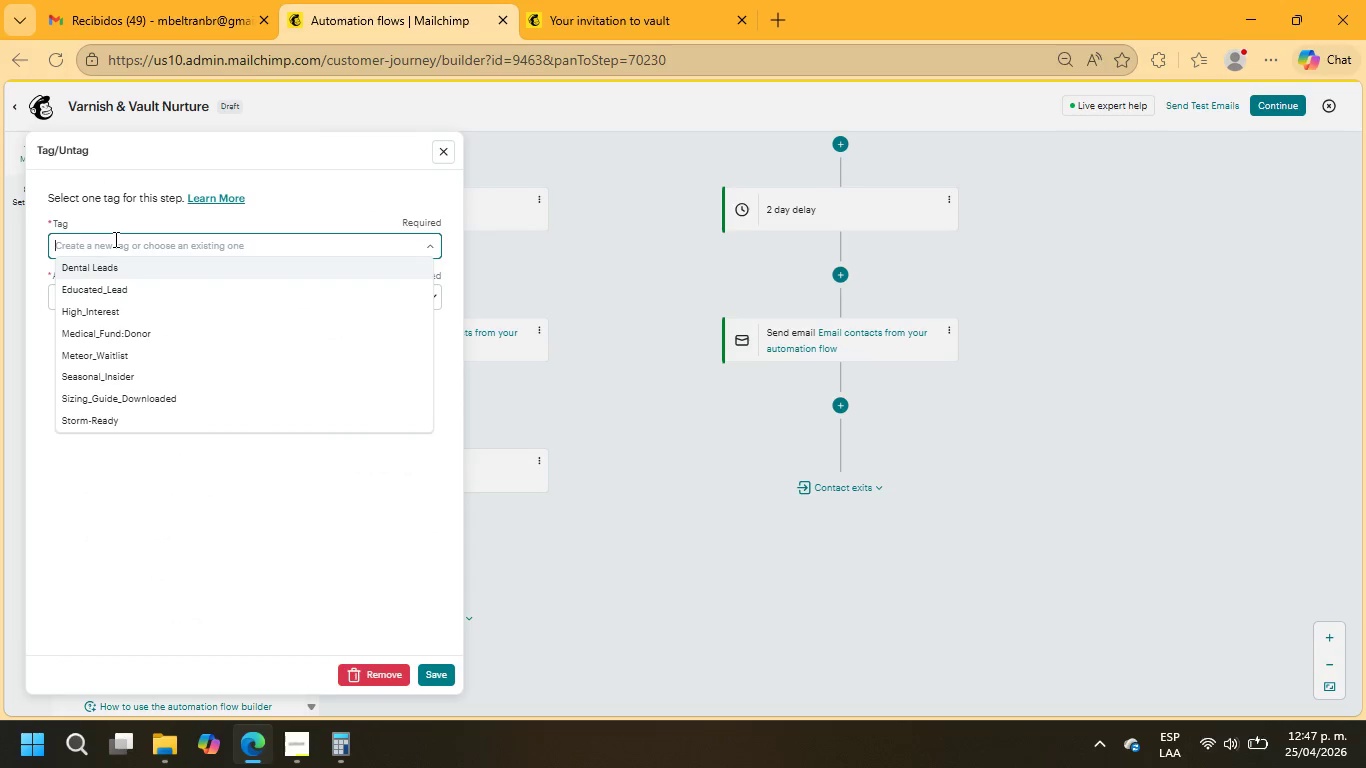 
type(Nurture_Sequence_Complete)
 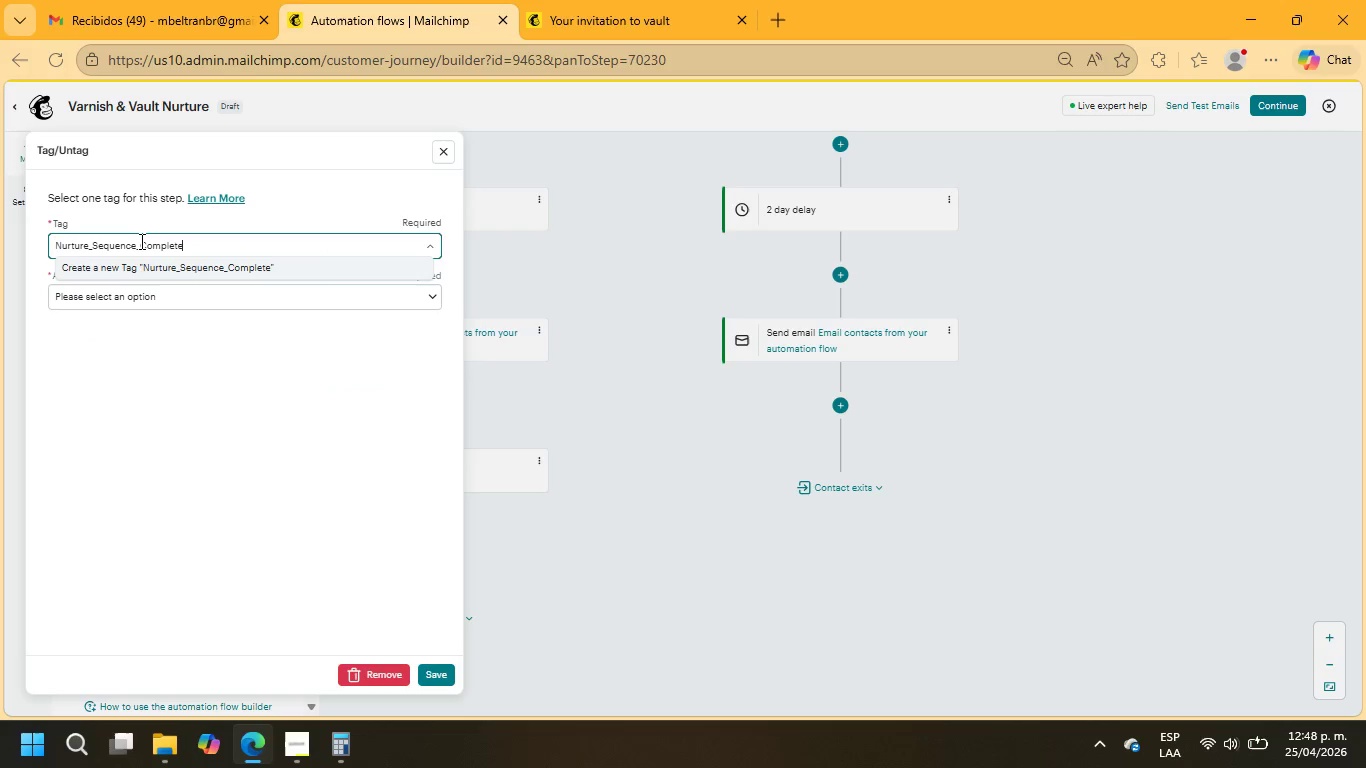 
left_click([119, 261])
 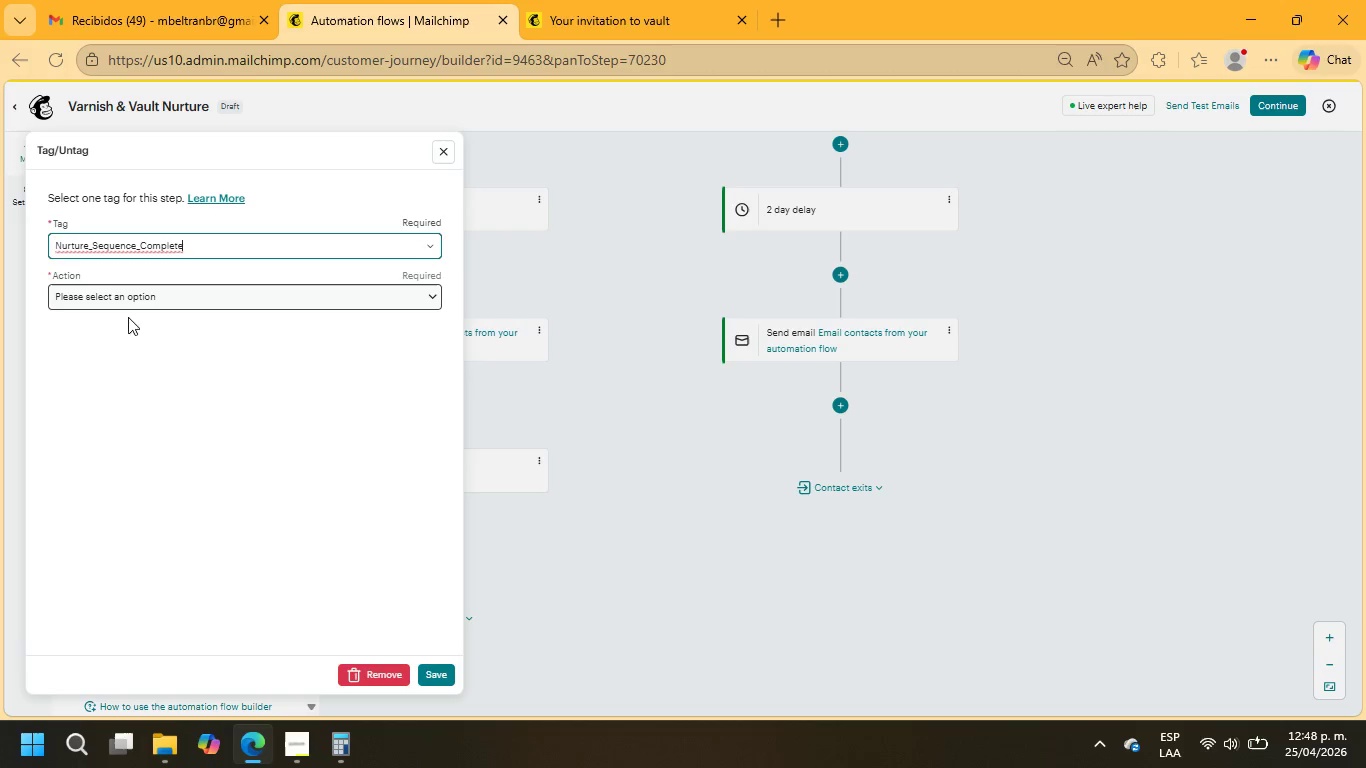 
left_click([187, 295])
 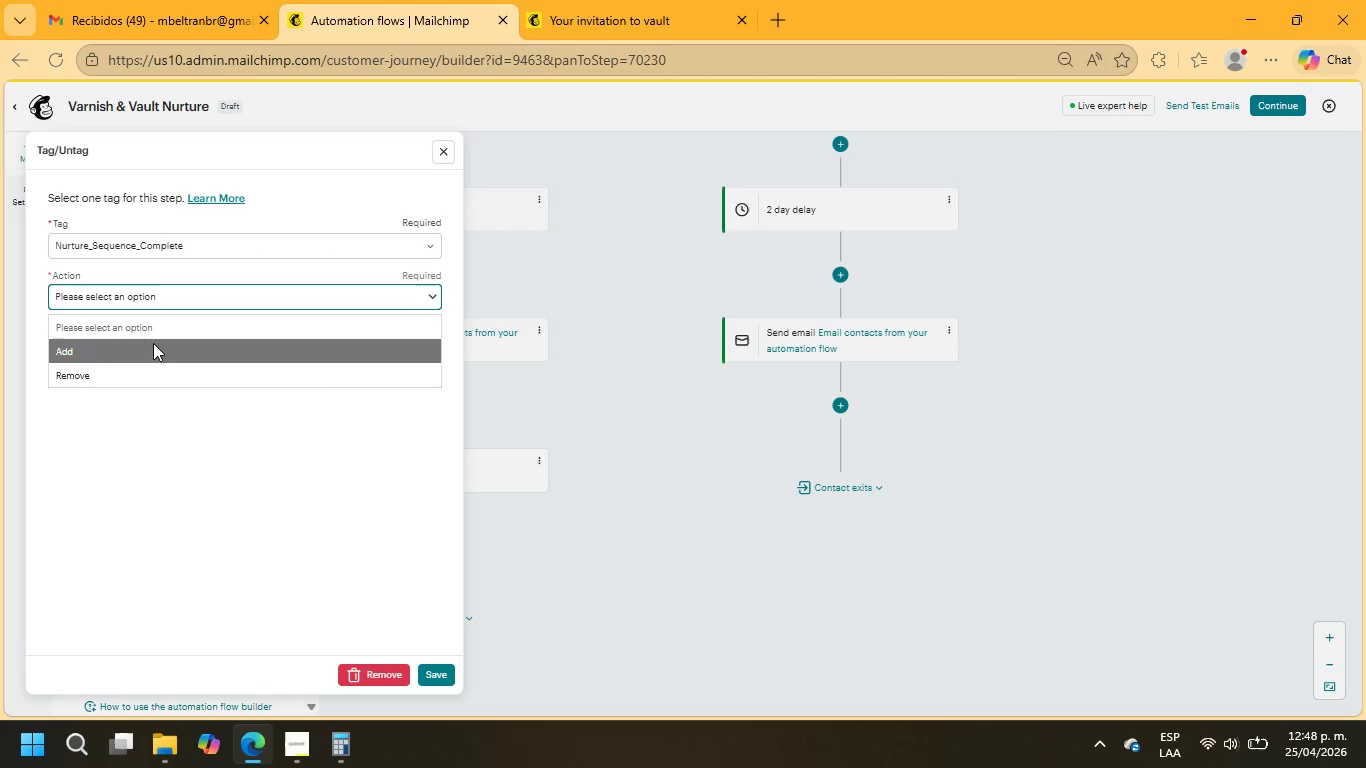 
left_click([139, 350])
 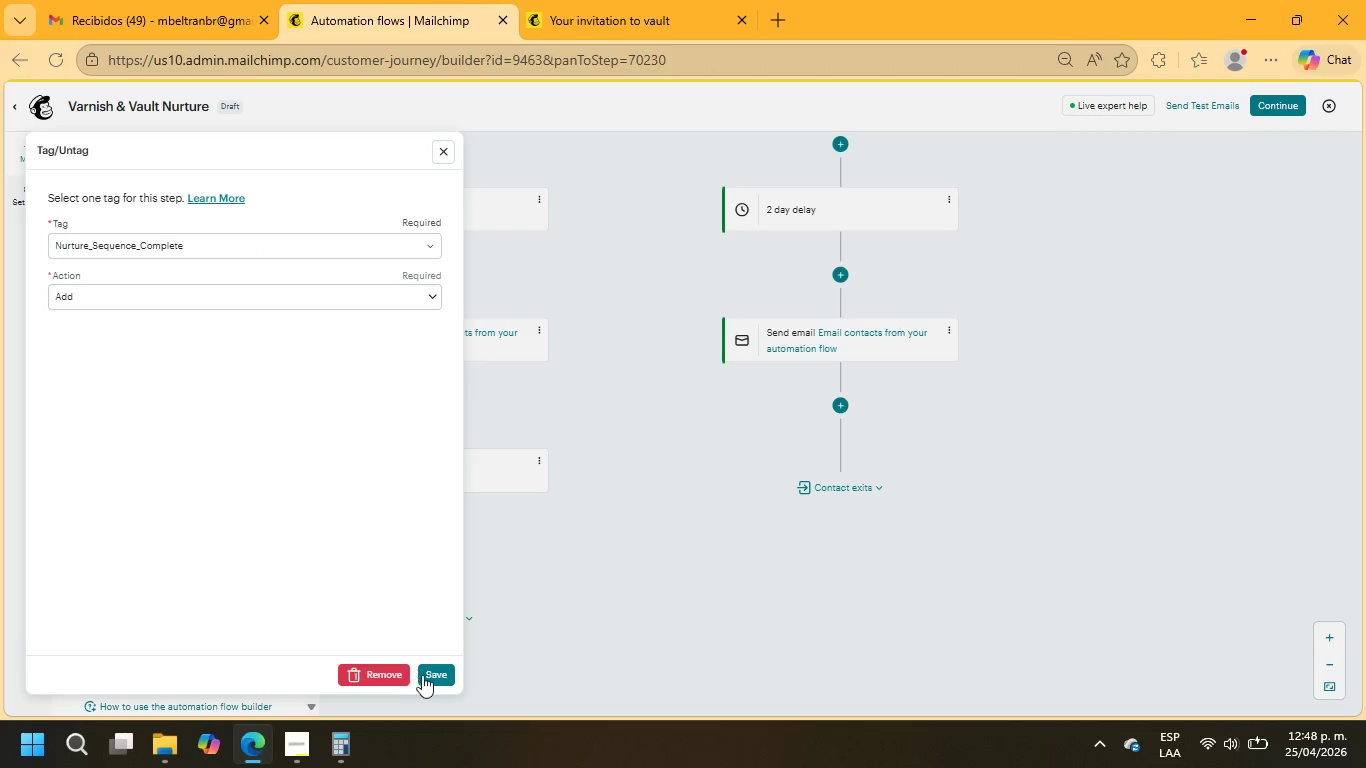 
left_click([435, 675])
 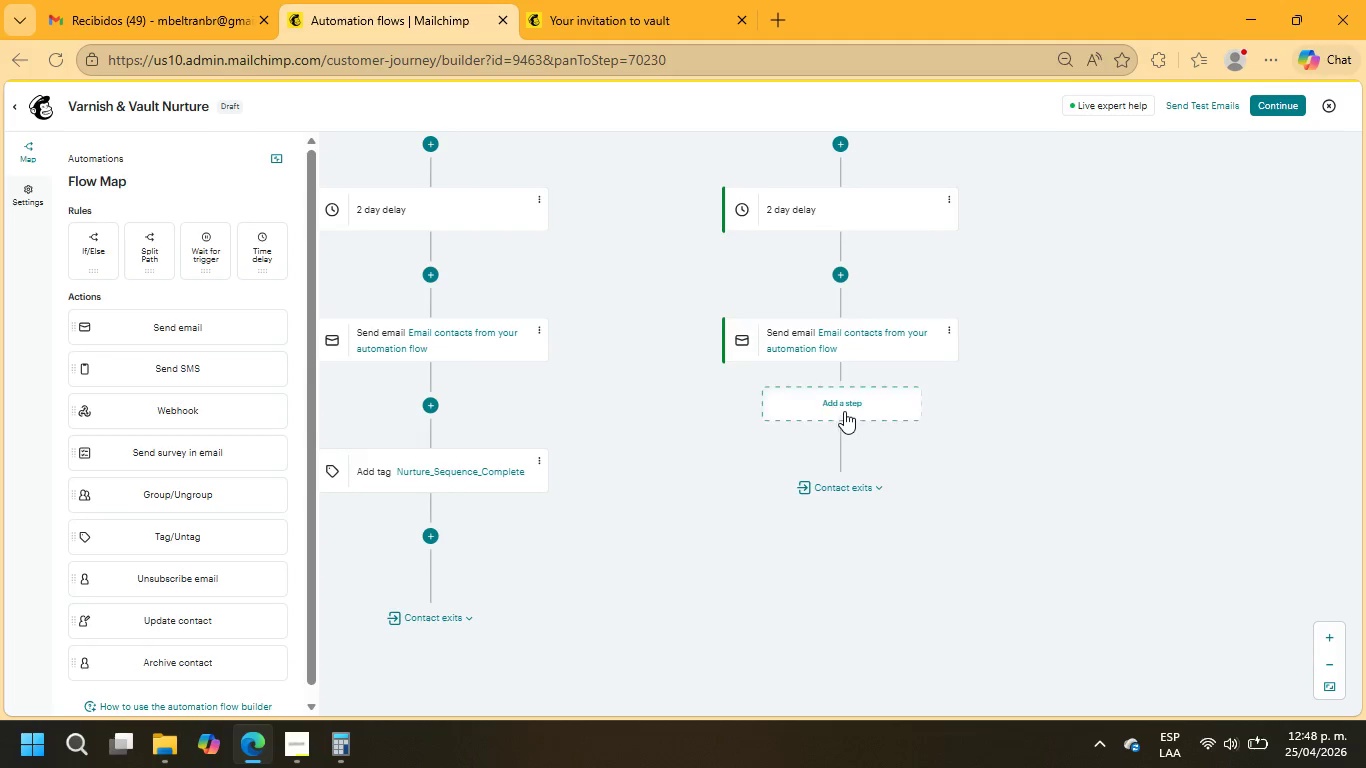 
left_click([854, 401])
 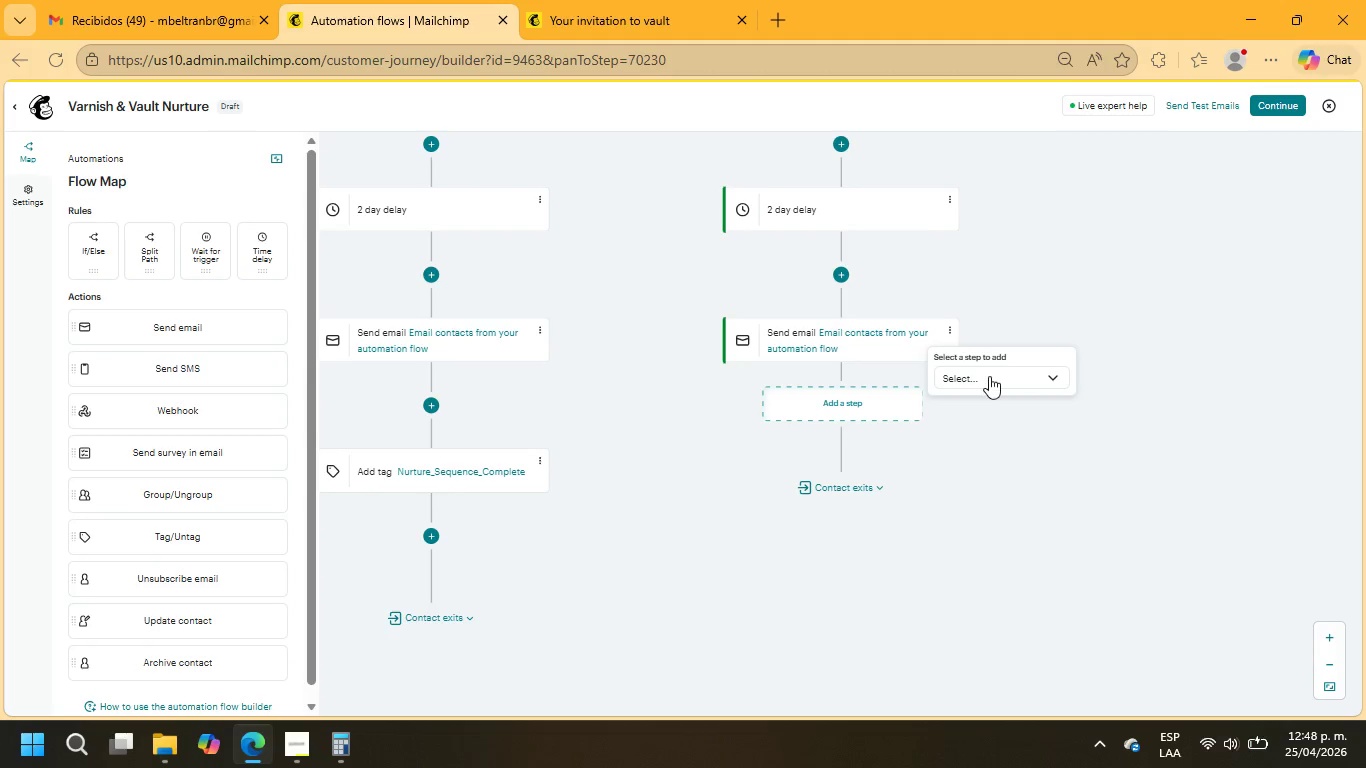 
left_click([991, 375])
 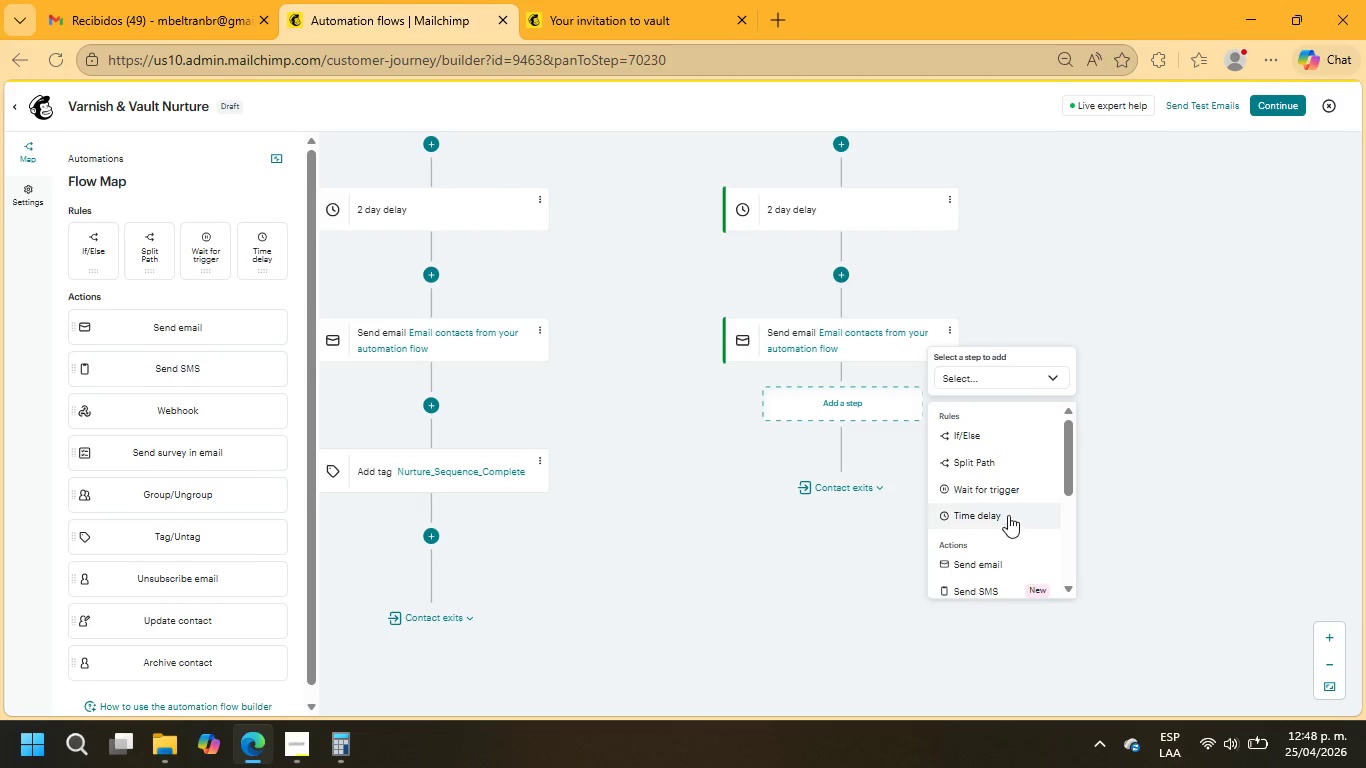 
scroll: coordinate [990, 524], scroll_direction: down, amount: 2.0
 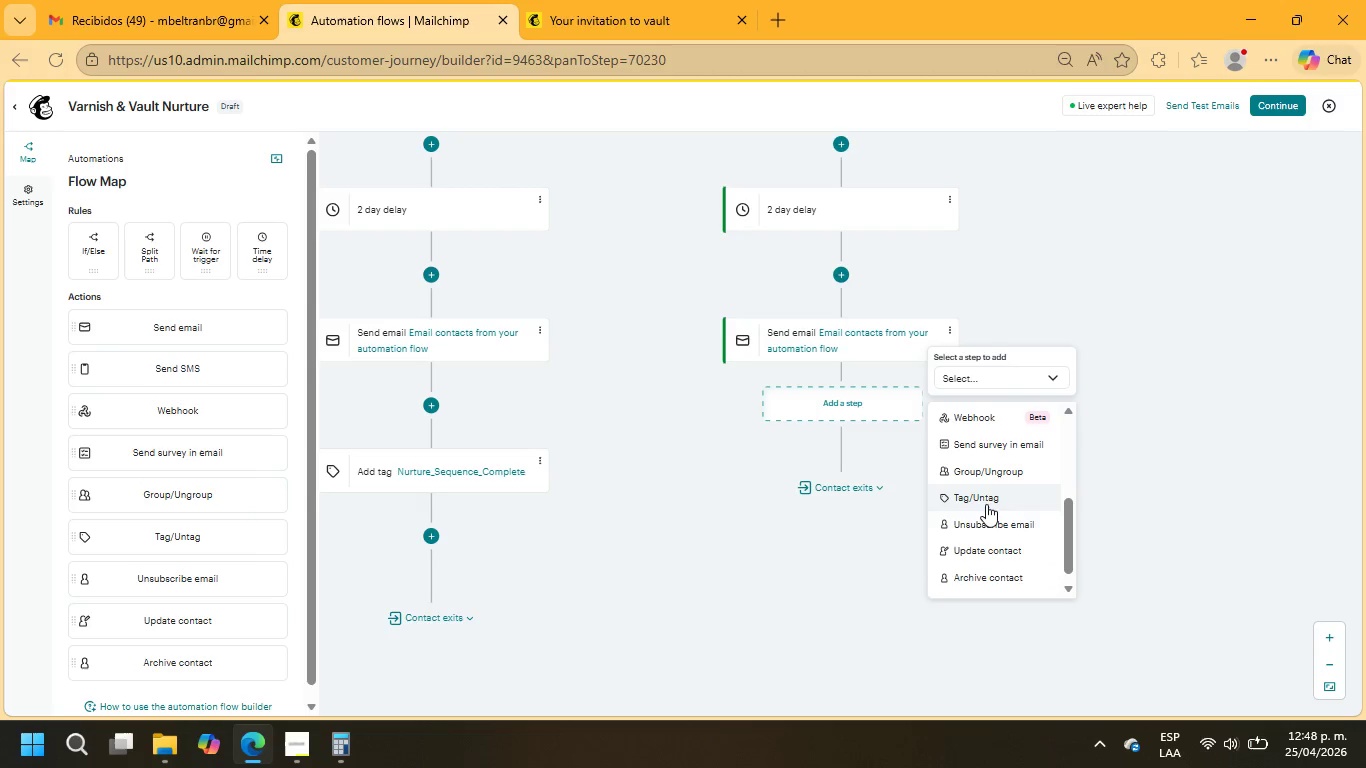 
left_click([984, 499])
 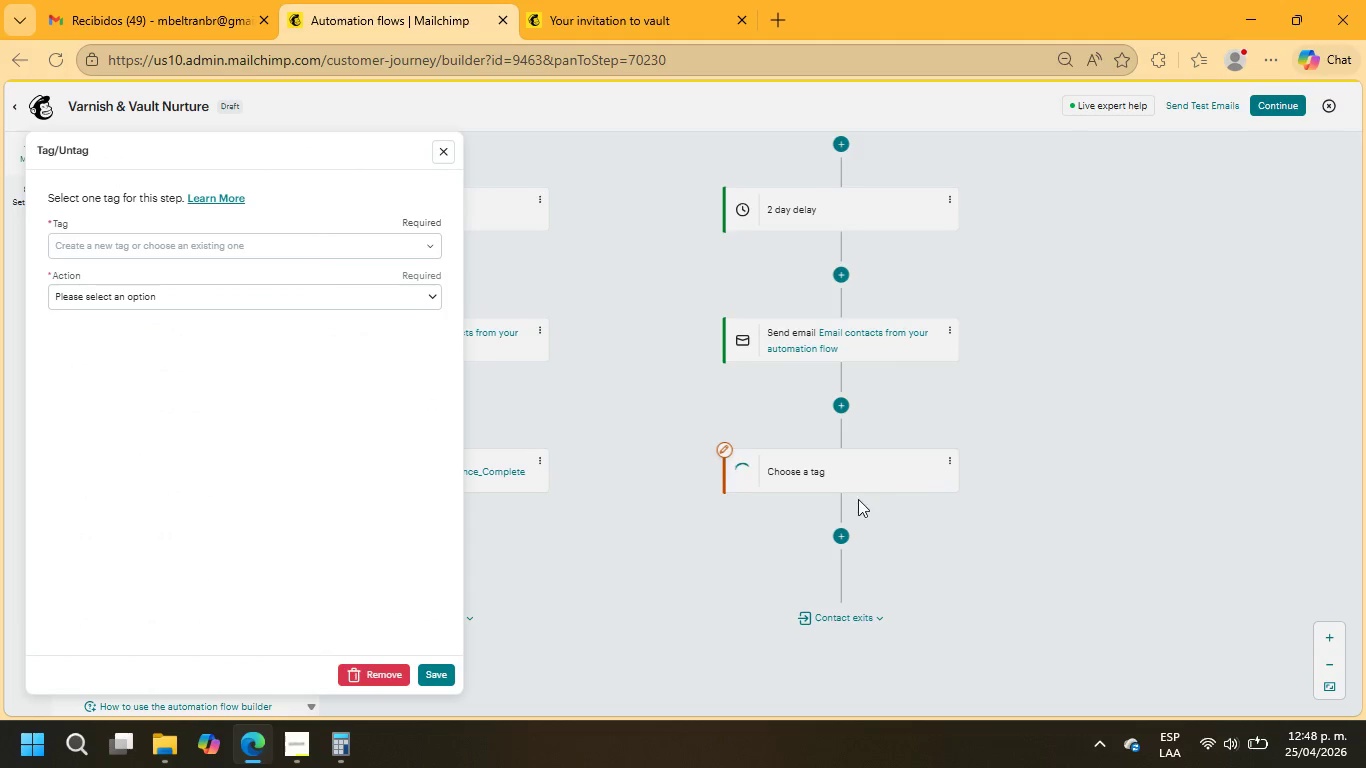 
left_click([104, 245])
 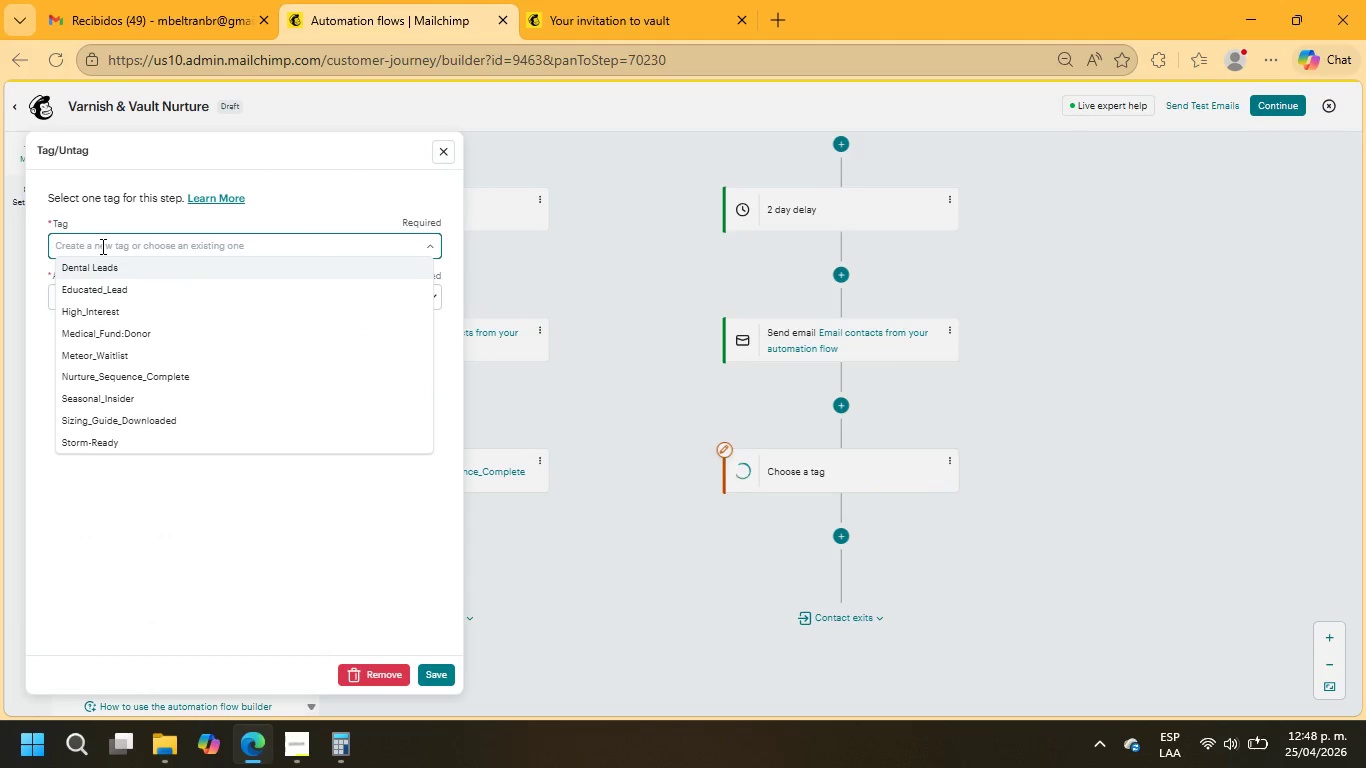 
type(Nurture_Se)
 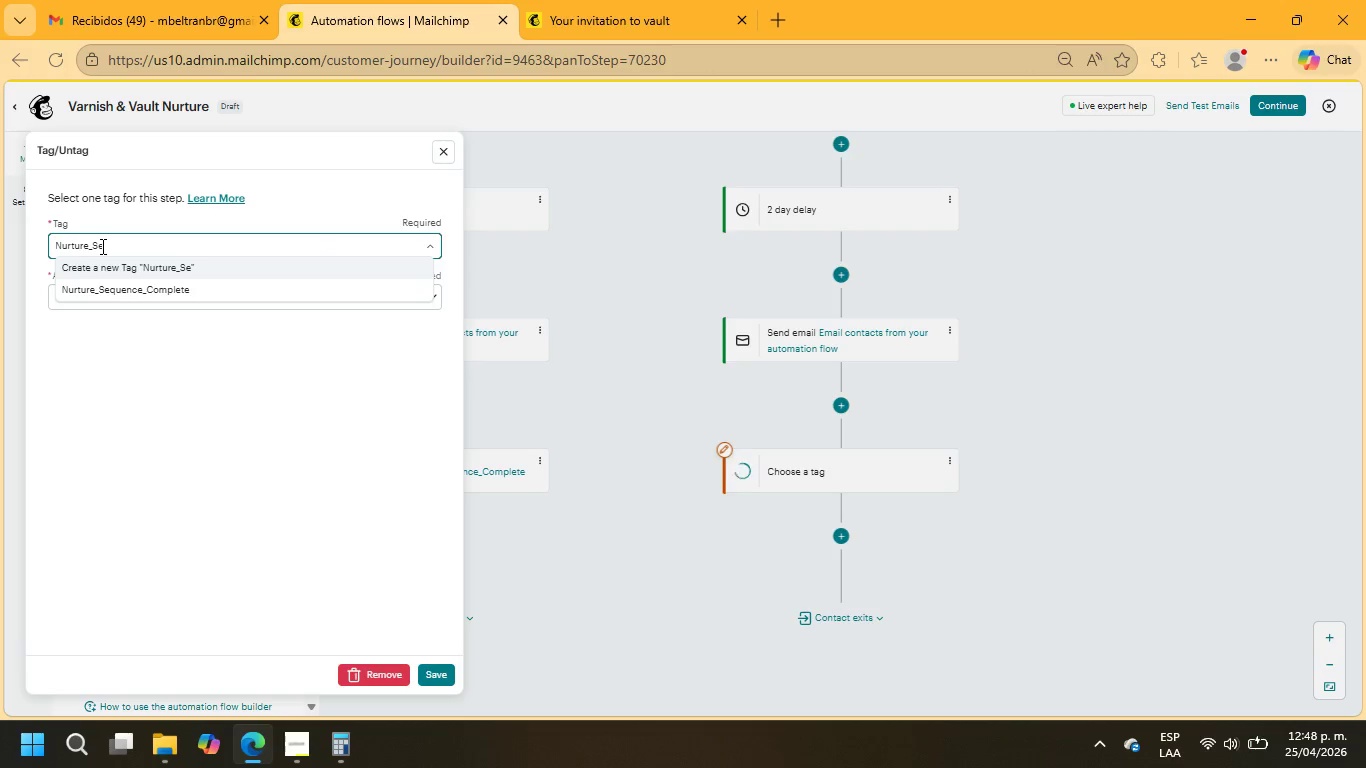 
left_click([195, 291])
 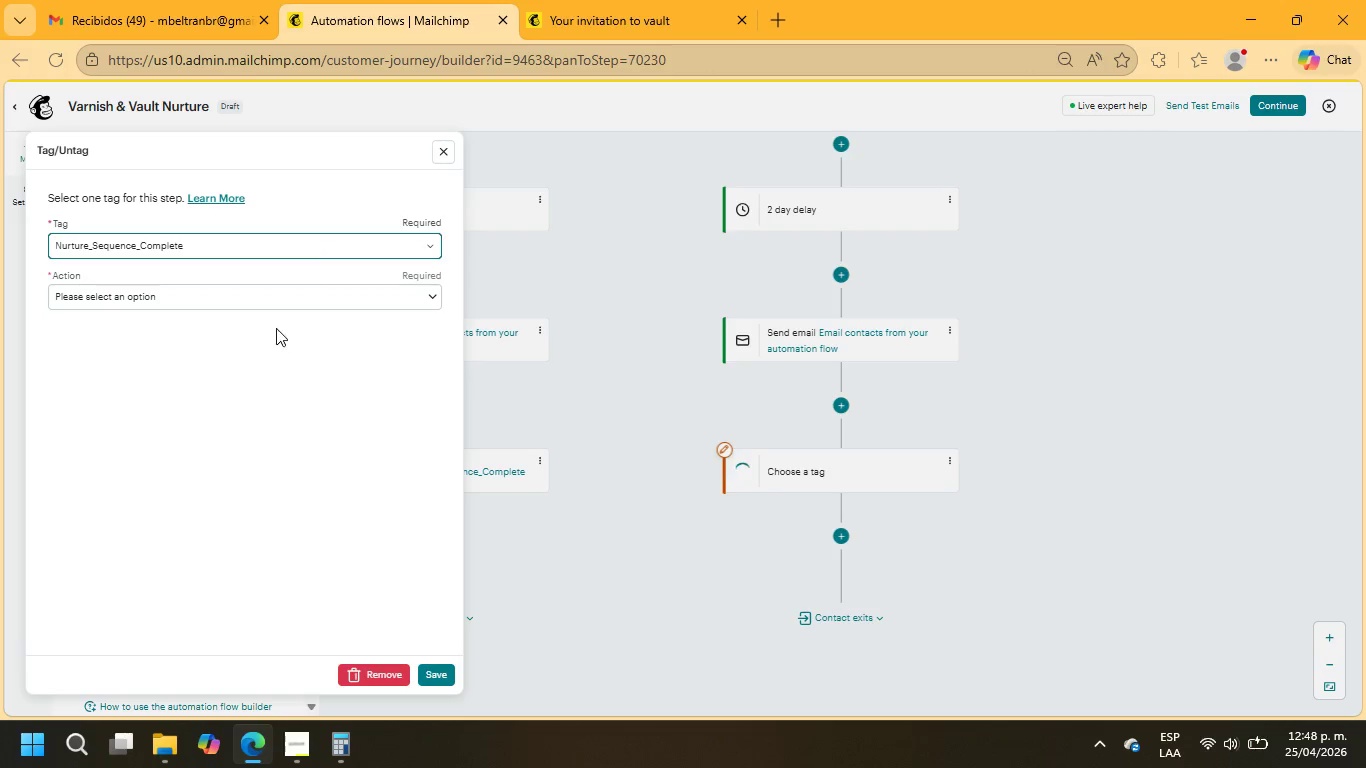 
left_click([259, 299])
 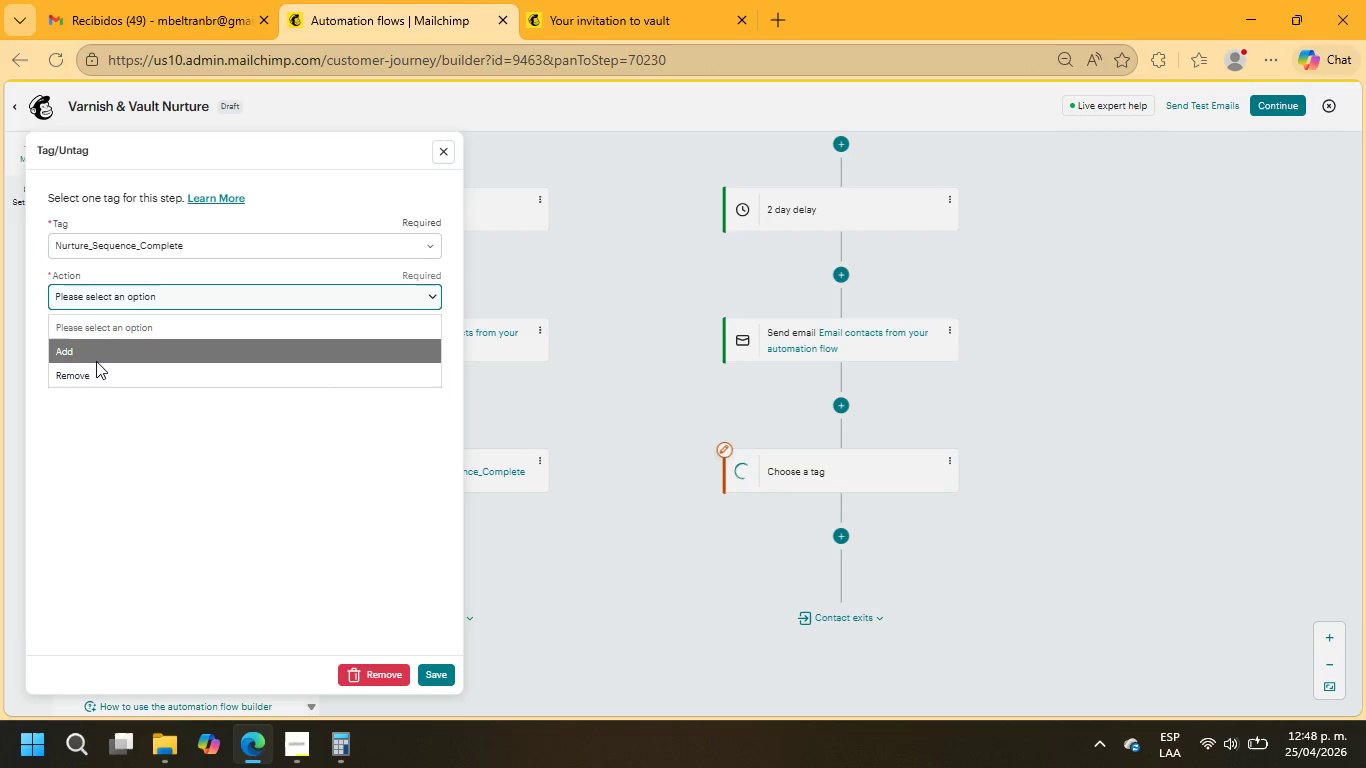 
left_click([96, 361])
 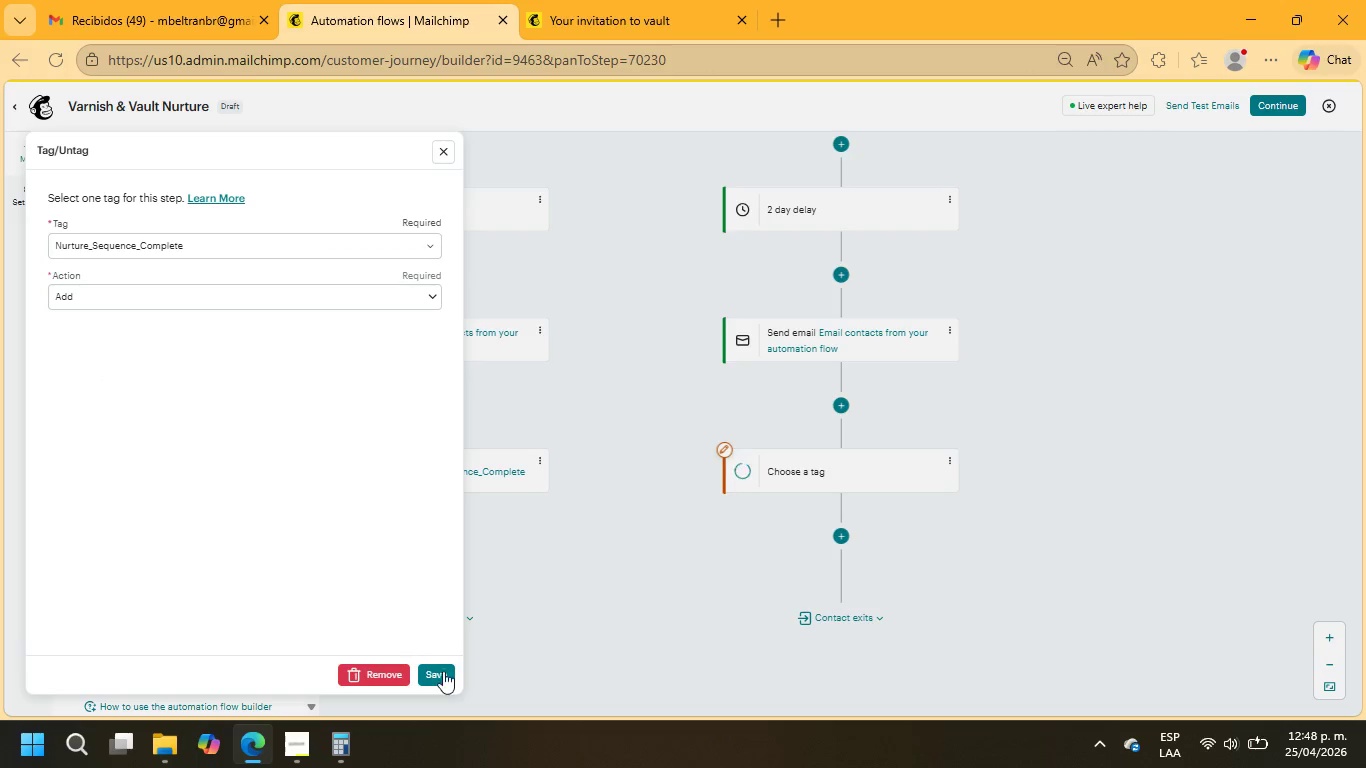 
left_click([445, 672])
 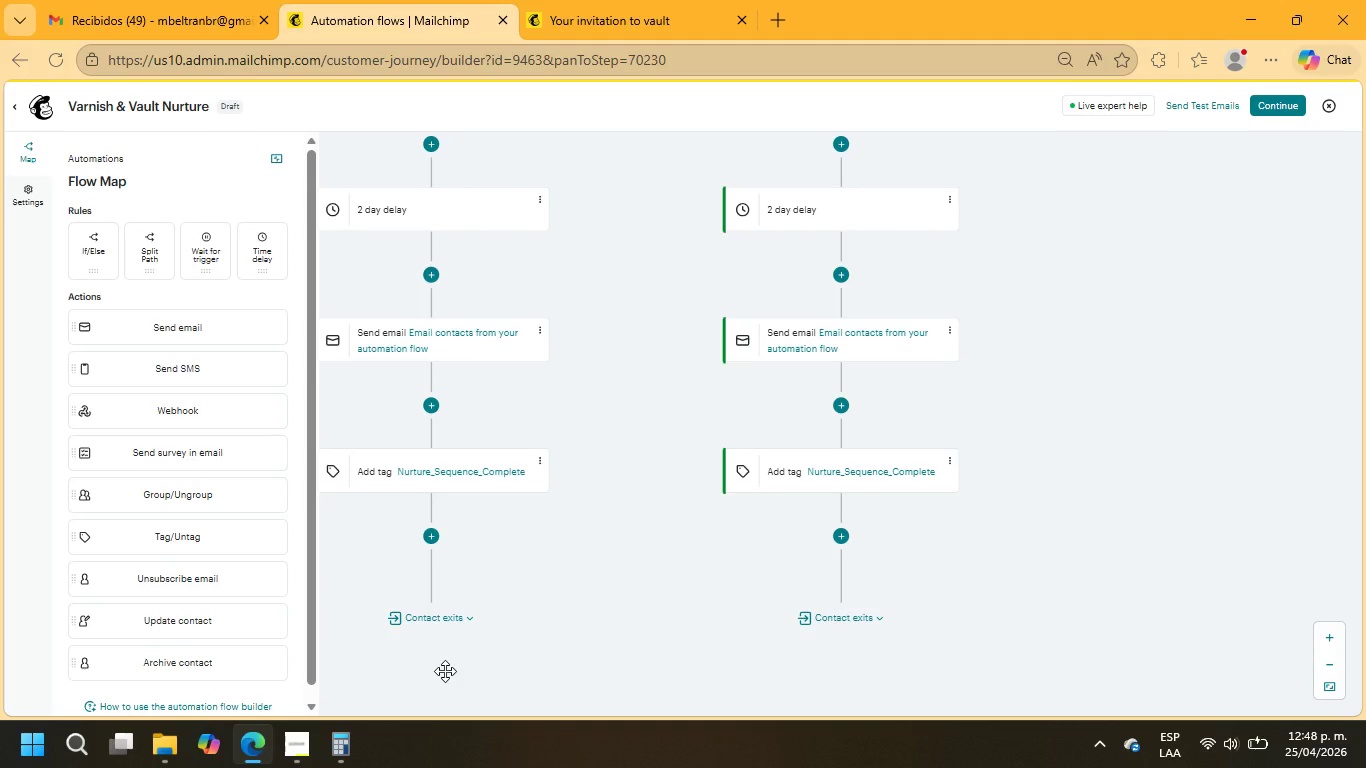 
wait(12.55)
 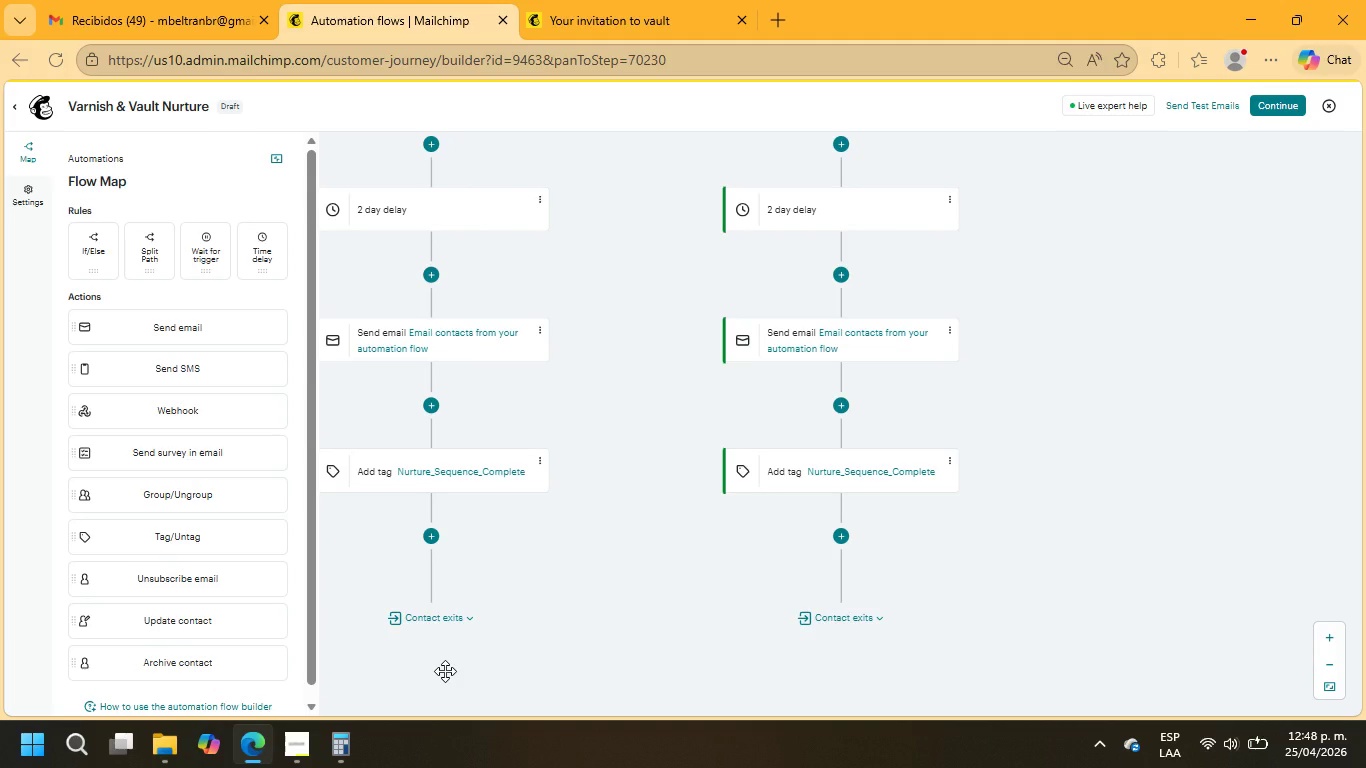 
left_click([1284, 110])
 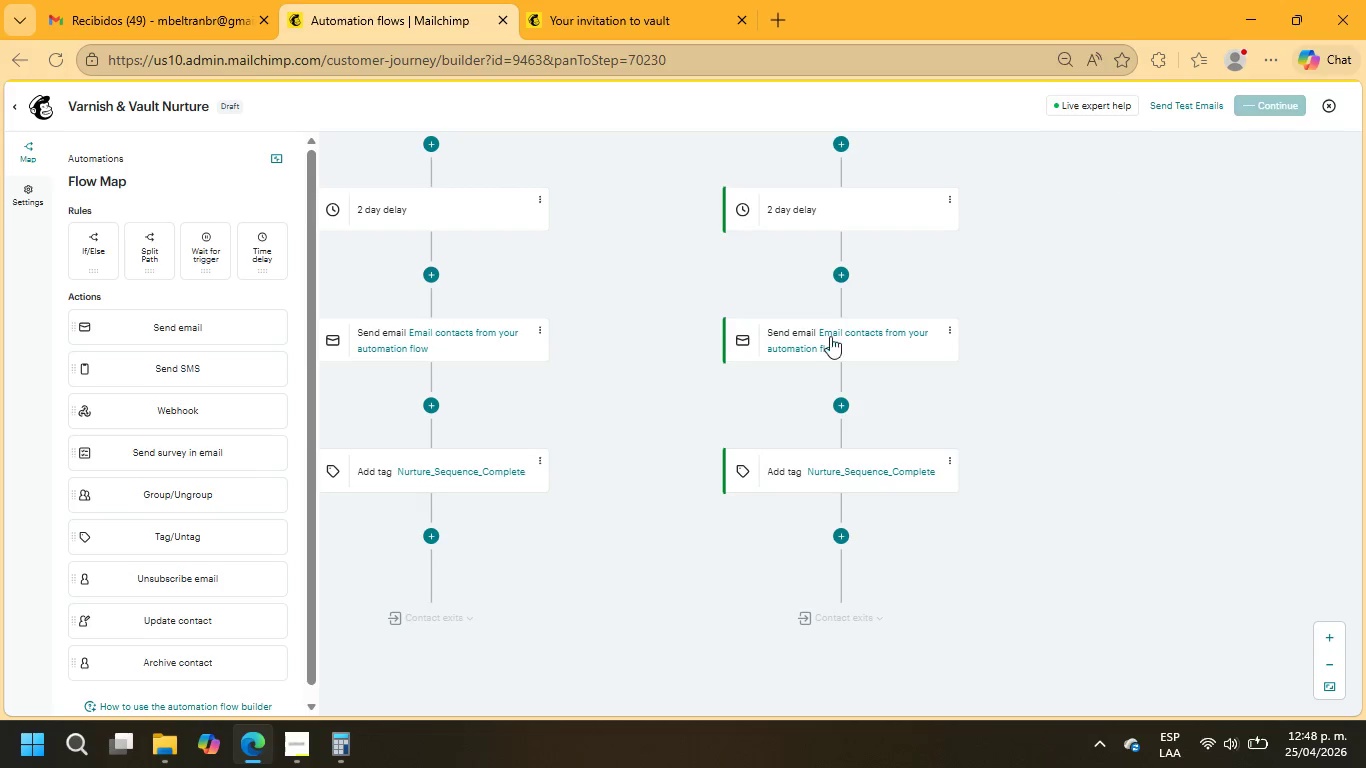 
mouse_move([250, 515])
 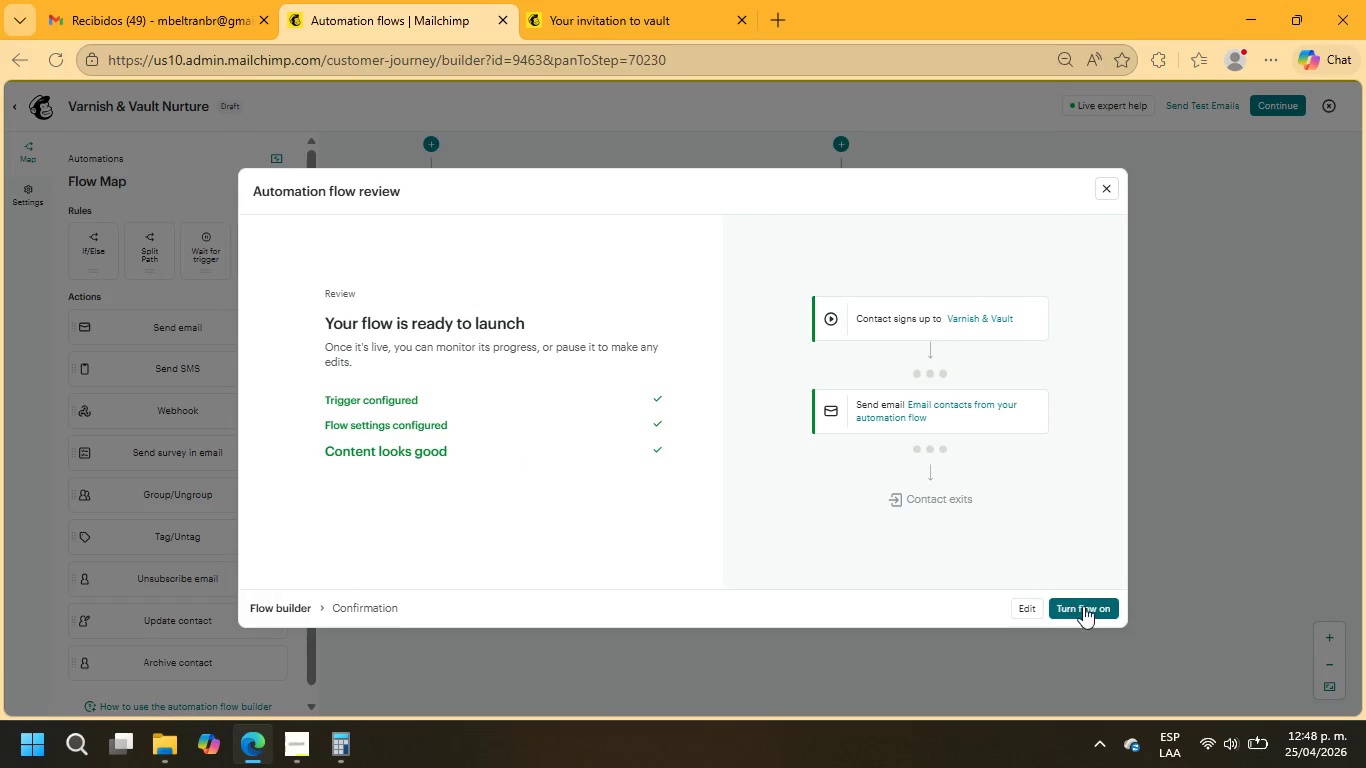 
left_click([1083, 606])
 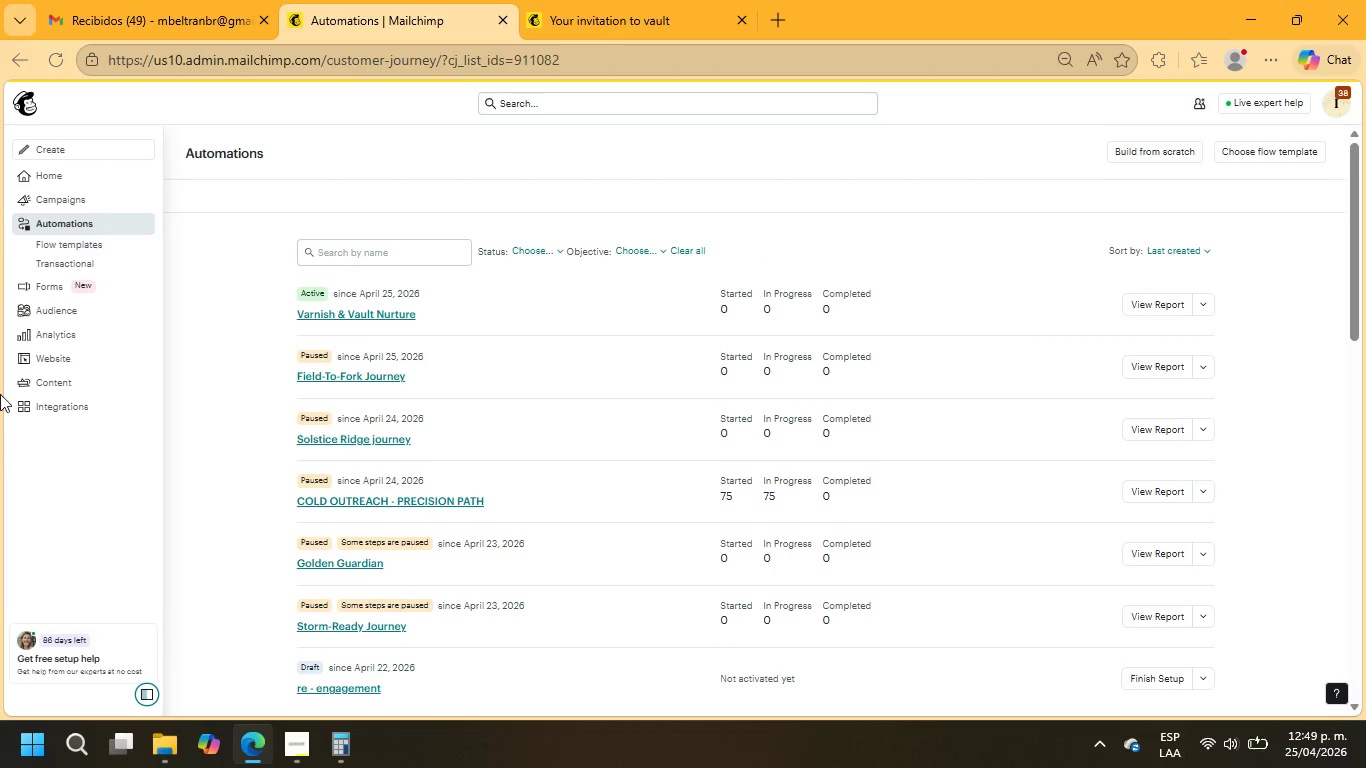 
wait(12.67)
 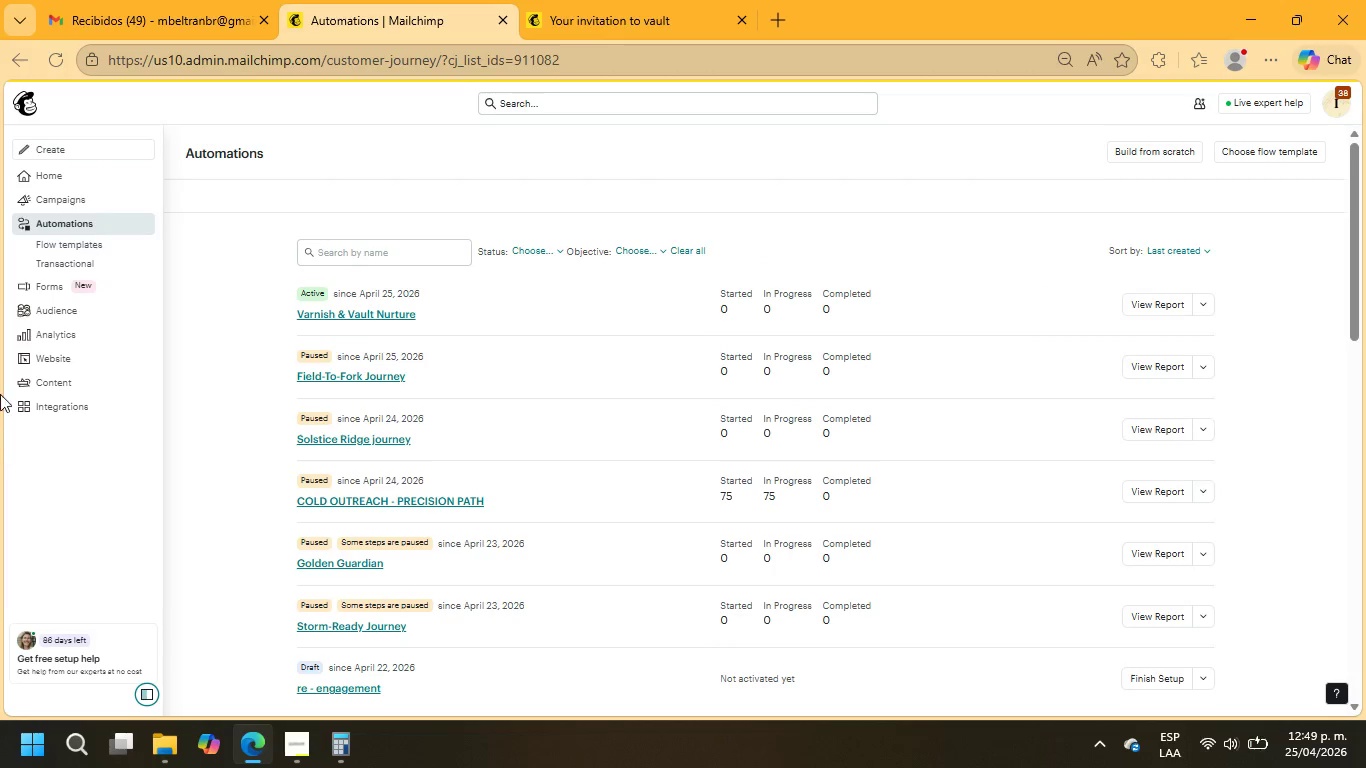 
left_click([68, 310])
 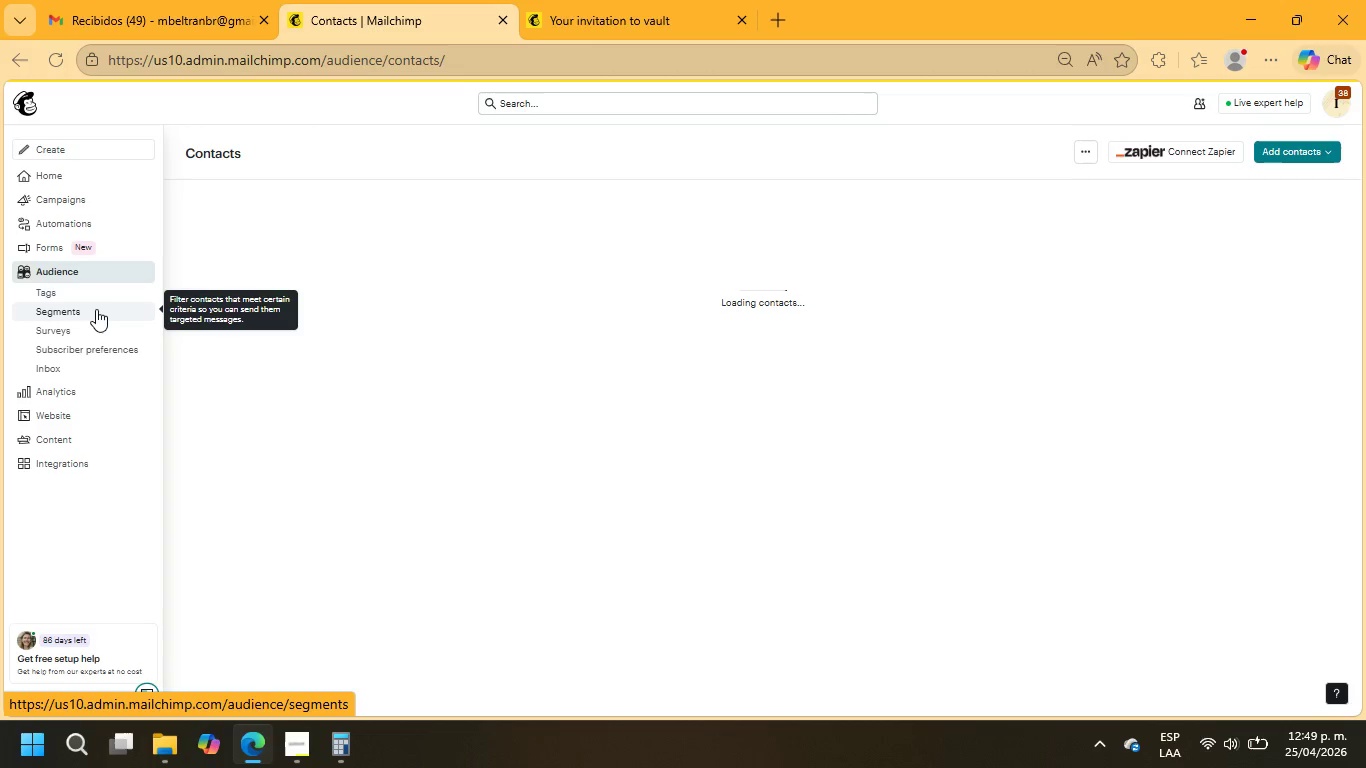 
wait(9.47)
 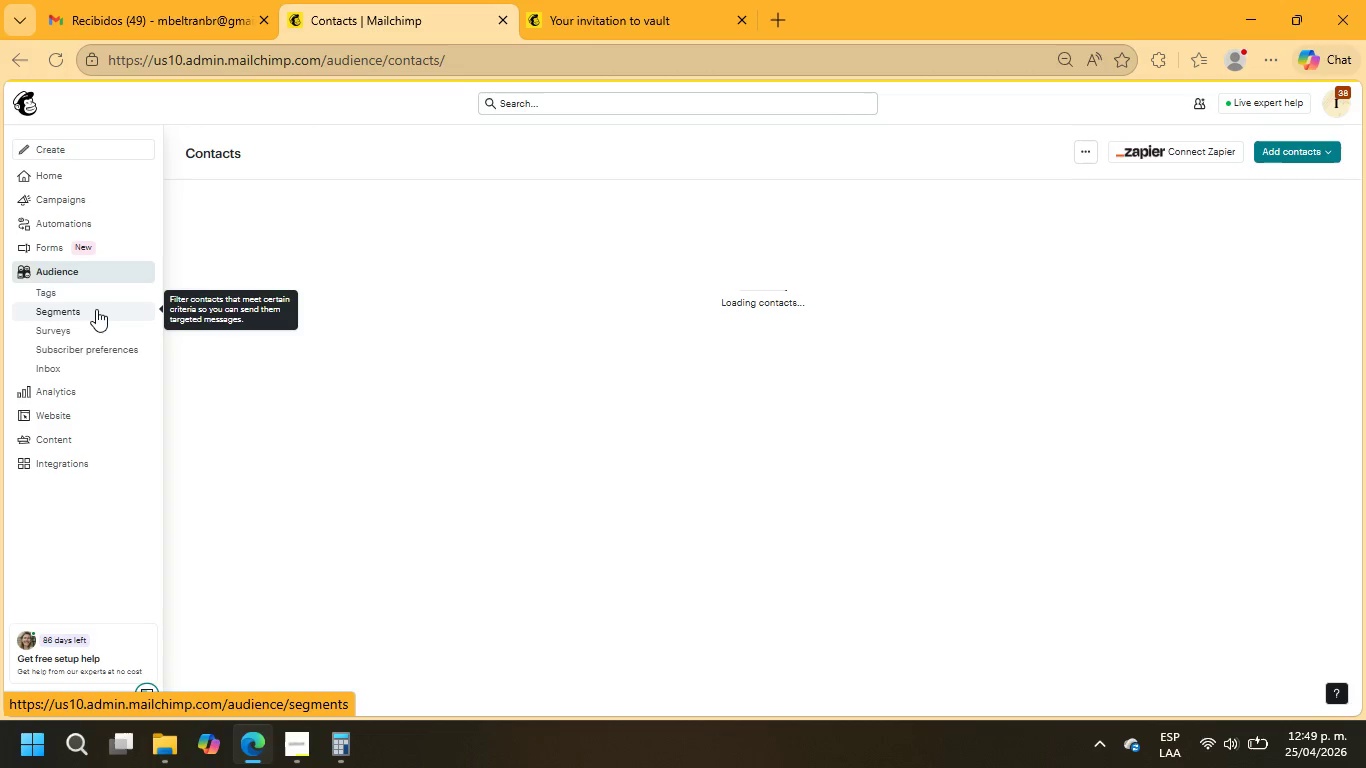 
left_click([63, 312])
 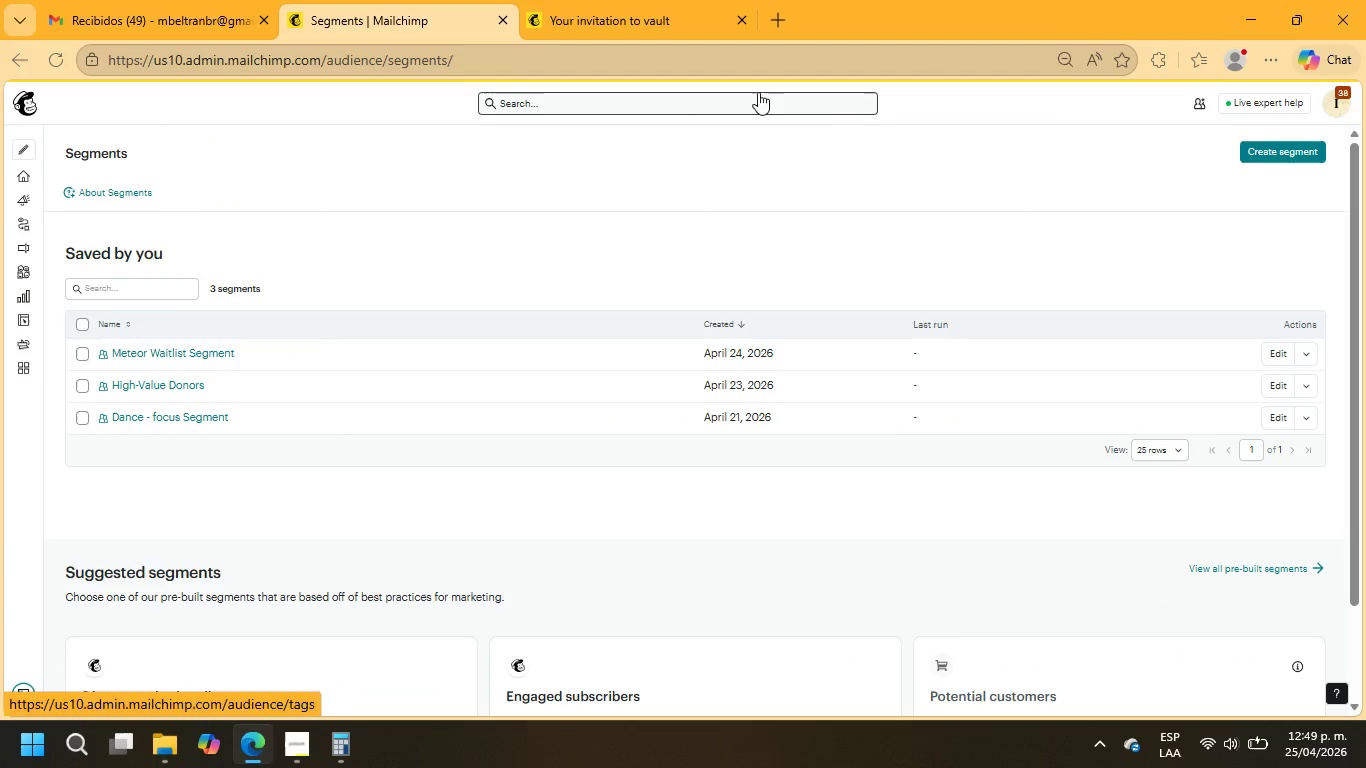 
left_click([1283, 156])
 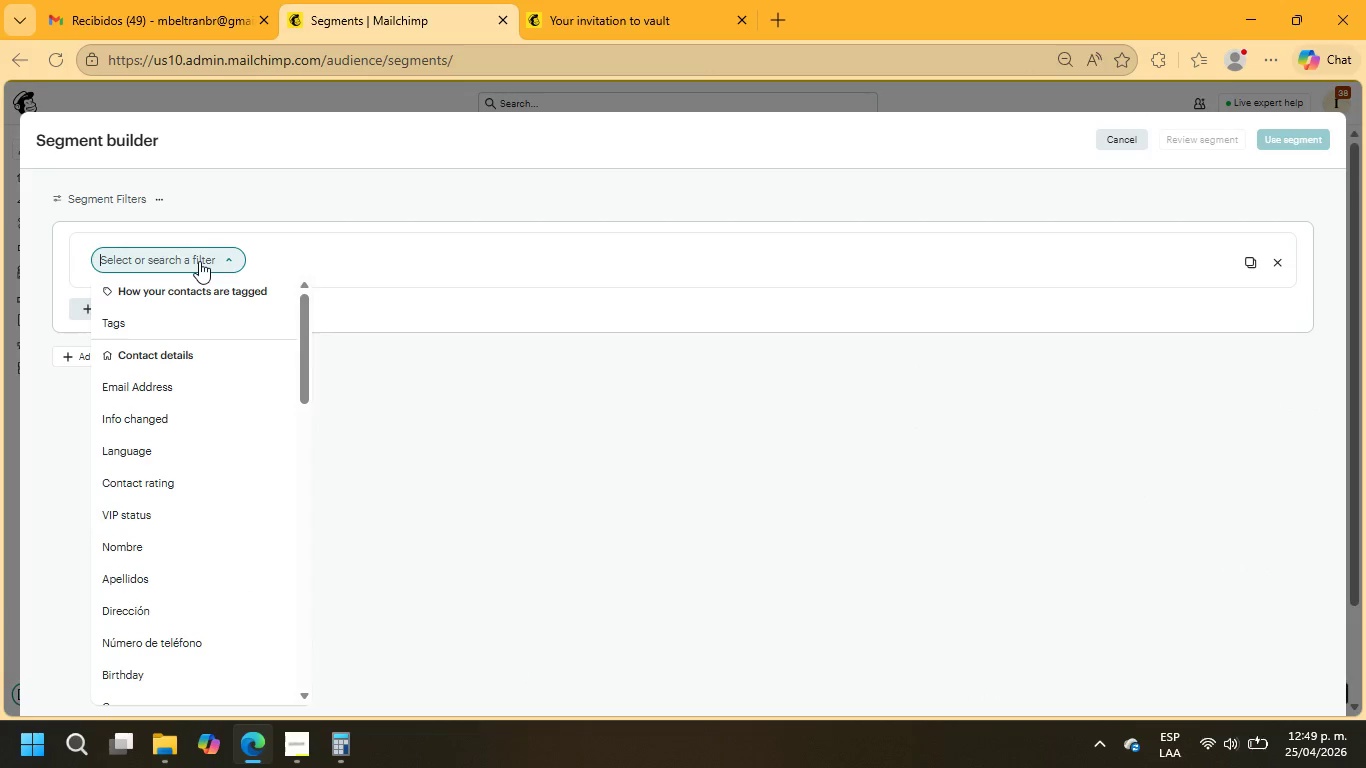 
left_click([128, 324])
 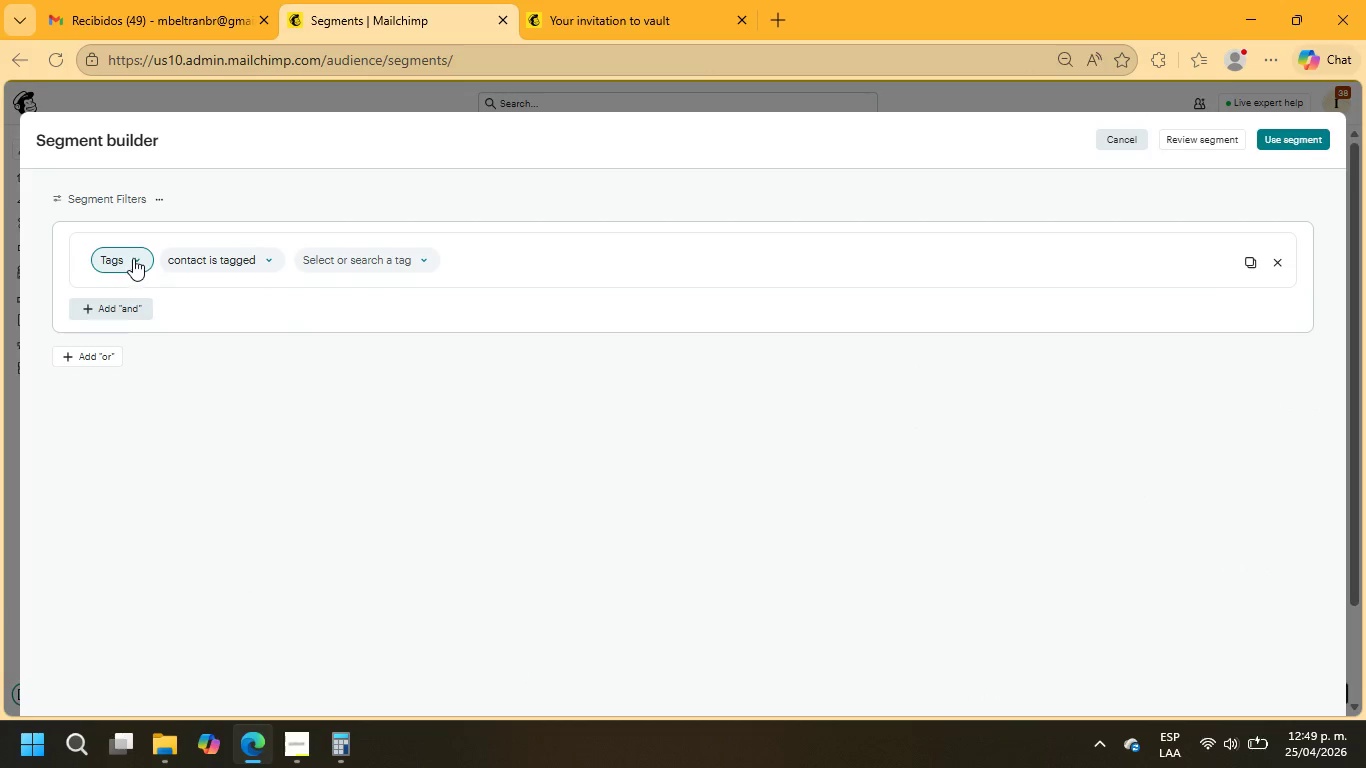 
left_click([220, 263])
 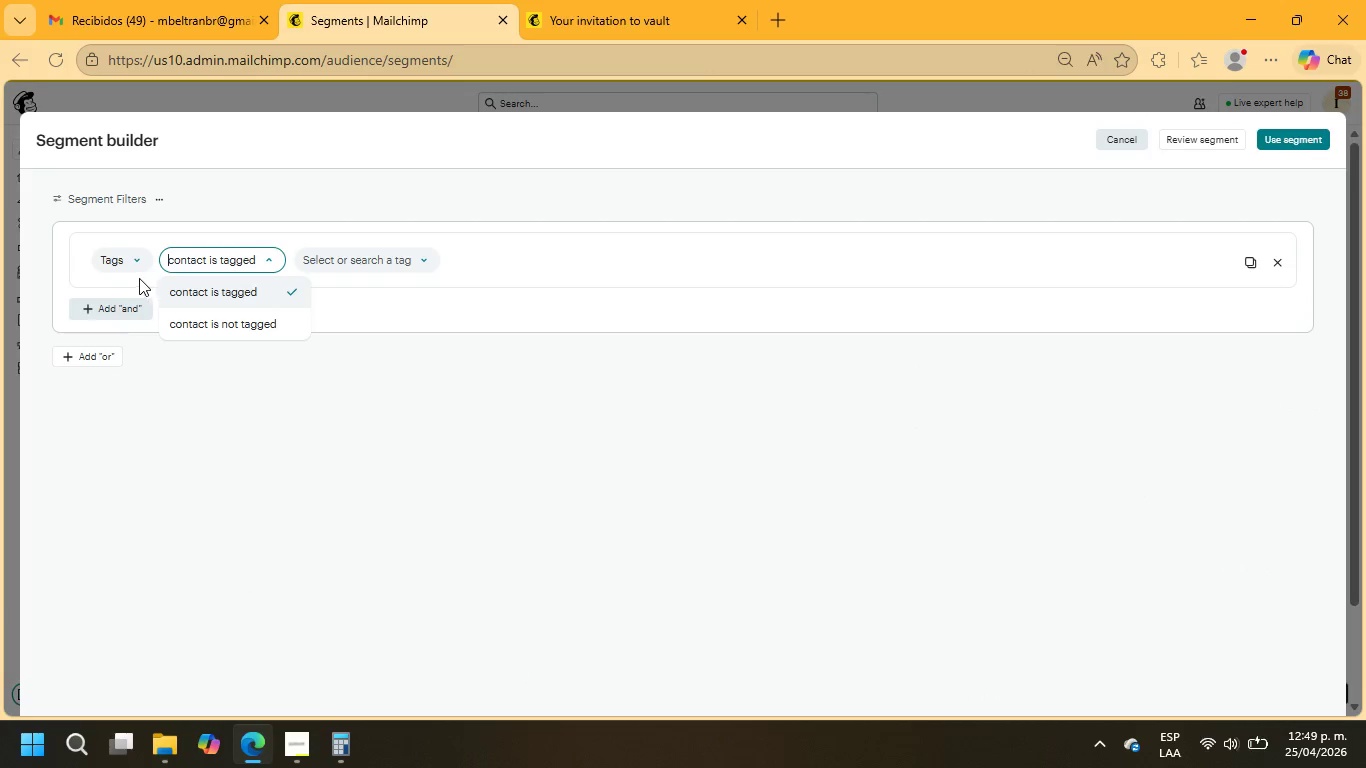 
left_click([123, 260])
 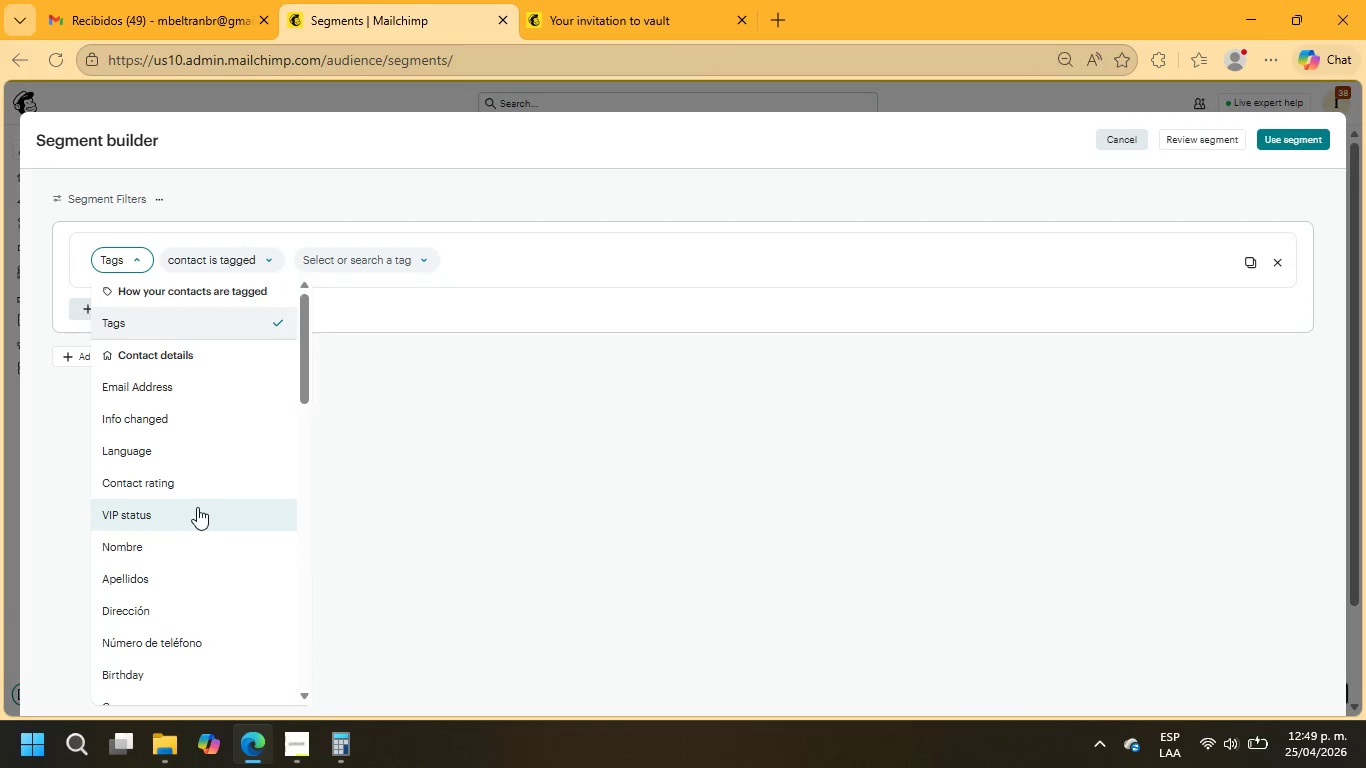 
scroll: coordinate [198, 507], scroll_direction: down, amount: 1.0
 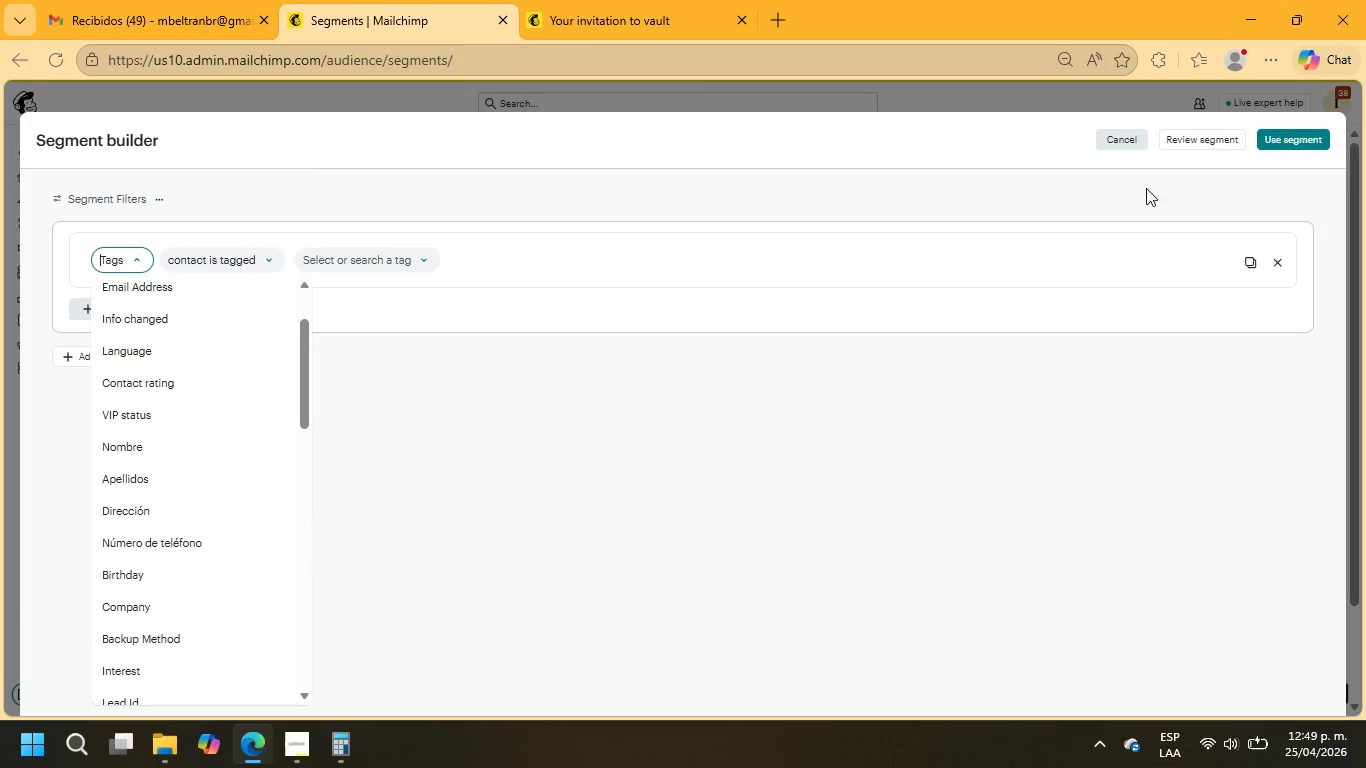 
left_click([1133, 140])
 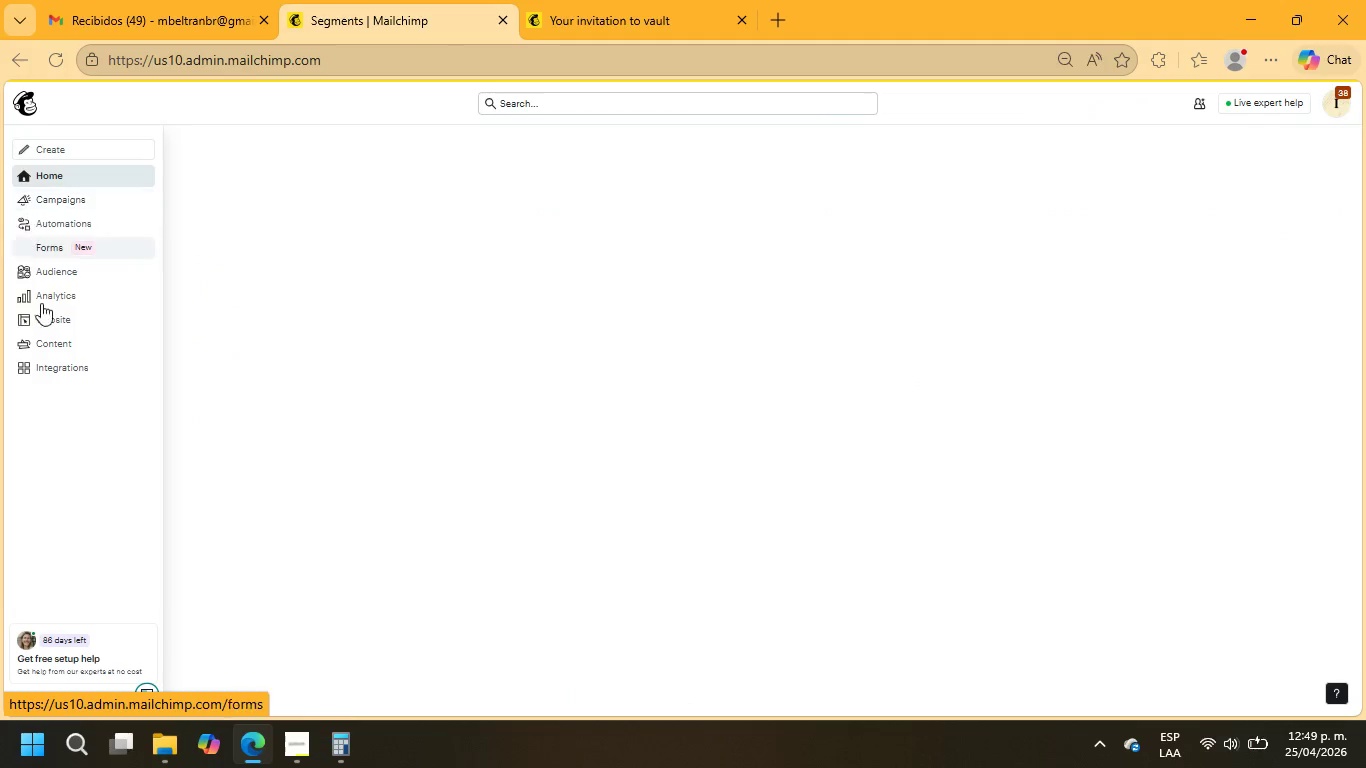 